 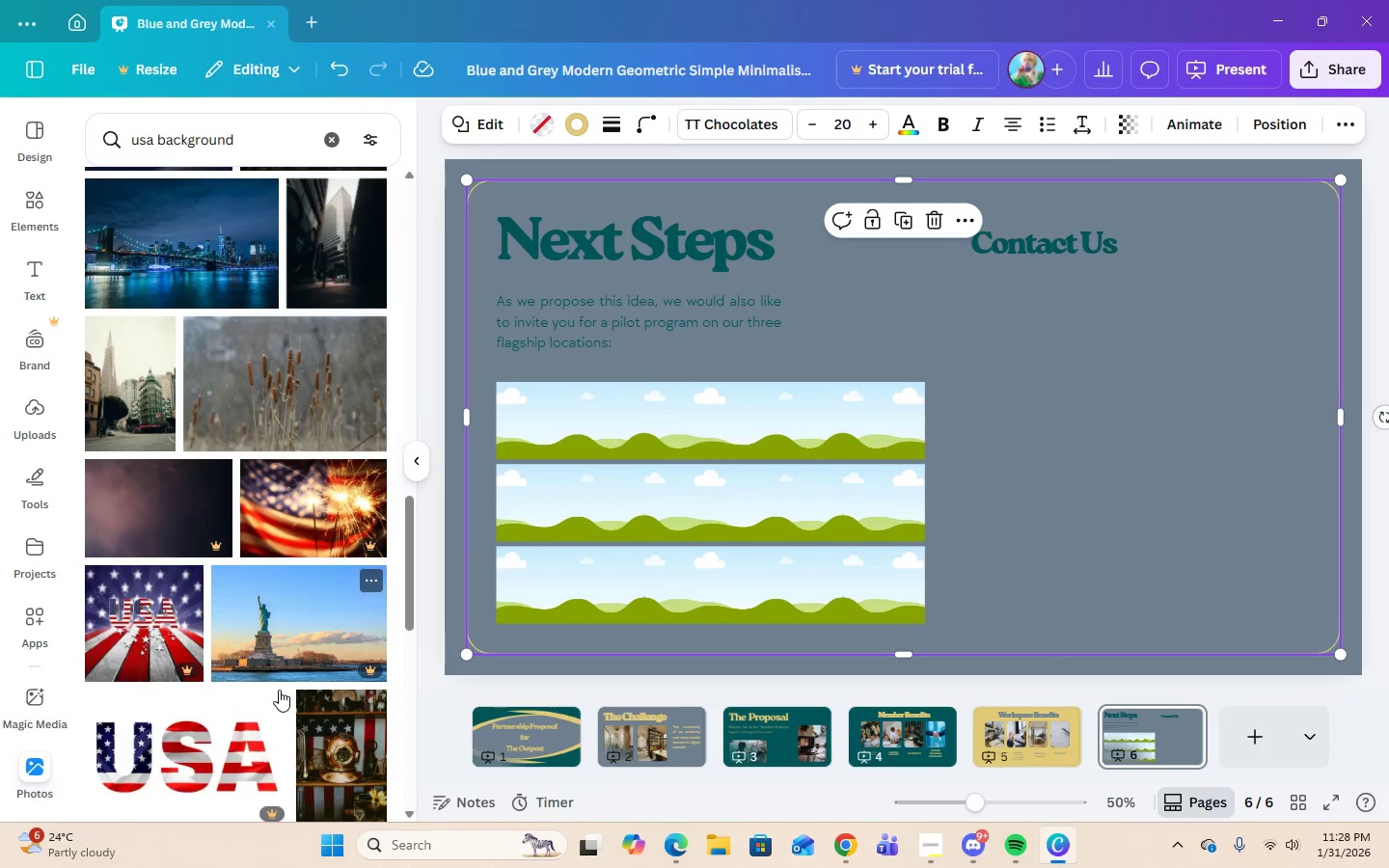 
scroll: coordinate [279, 690], scroll_direction: up, amount: 2.0
 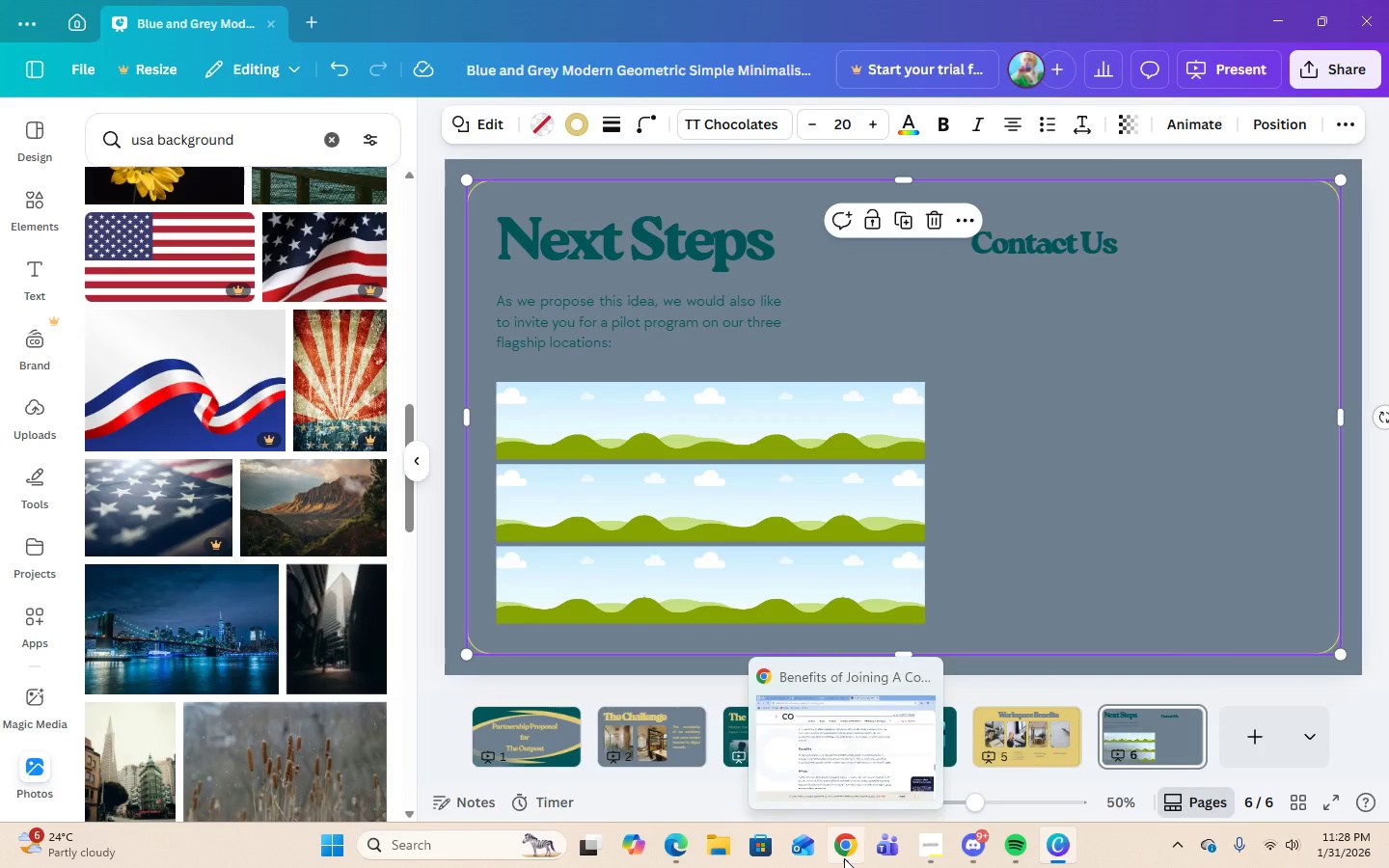 
left_click([844, 858])
 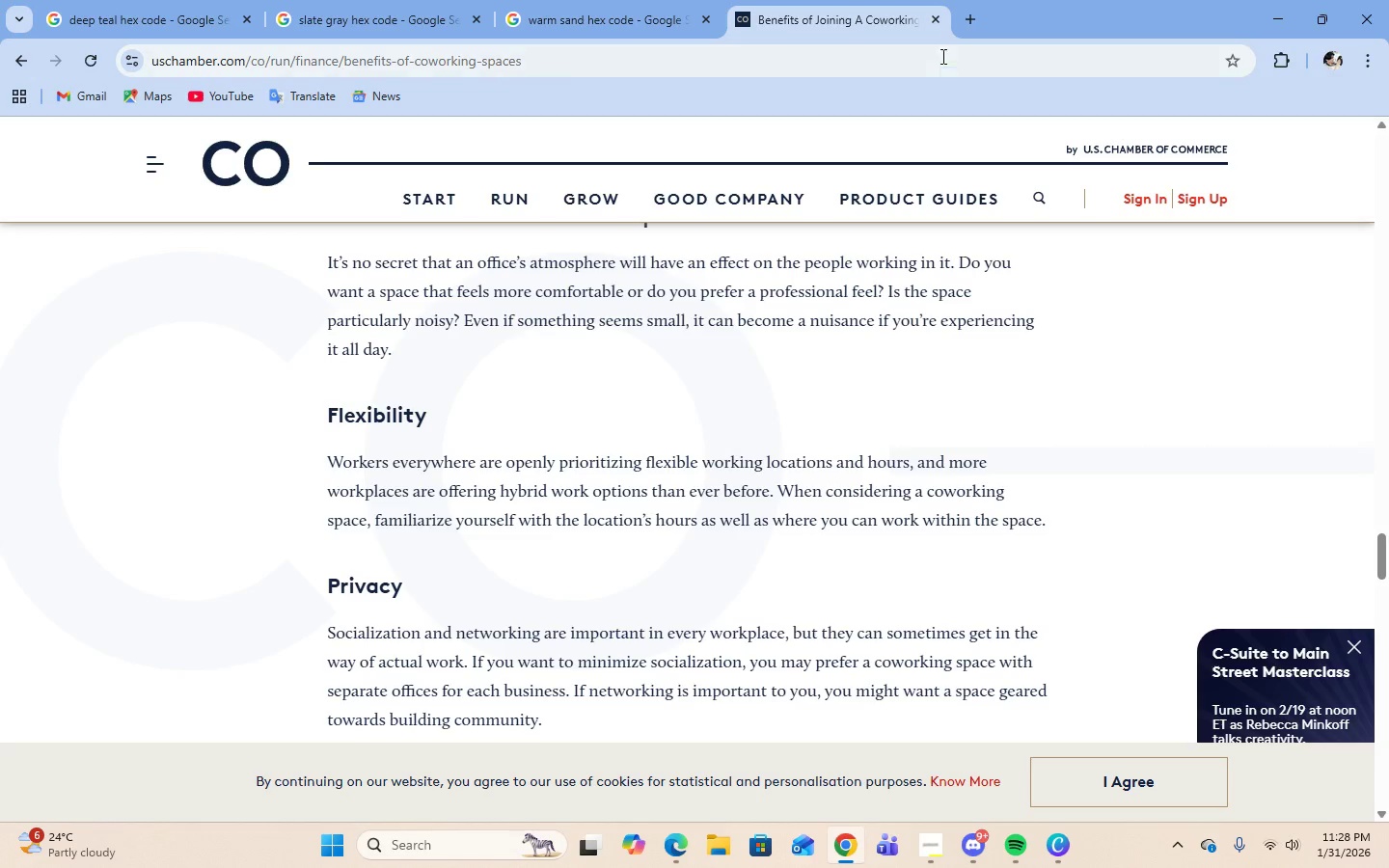 
left_click([937, 15])
 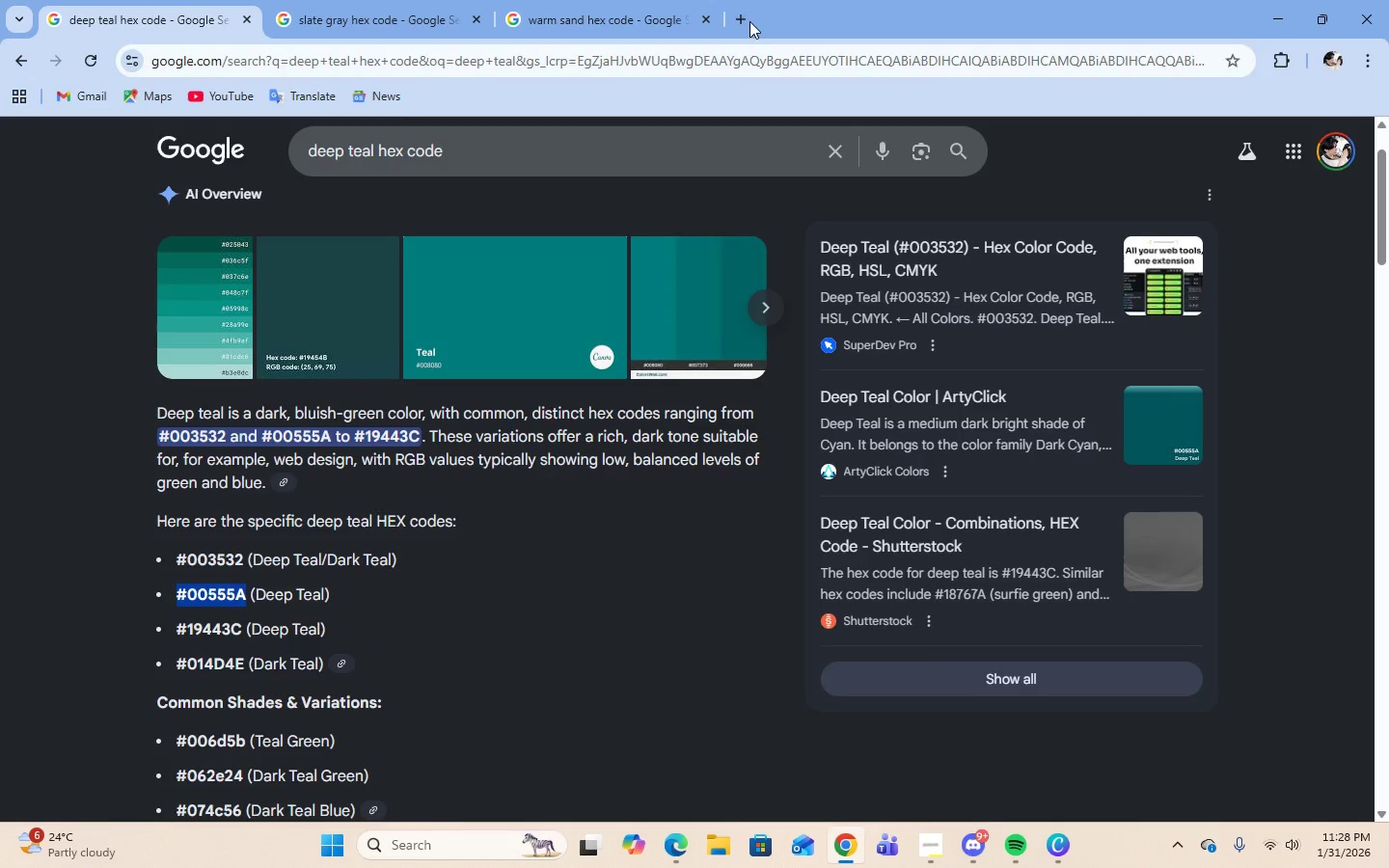 
left_click([747, 21])
 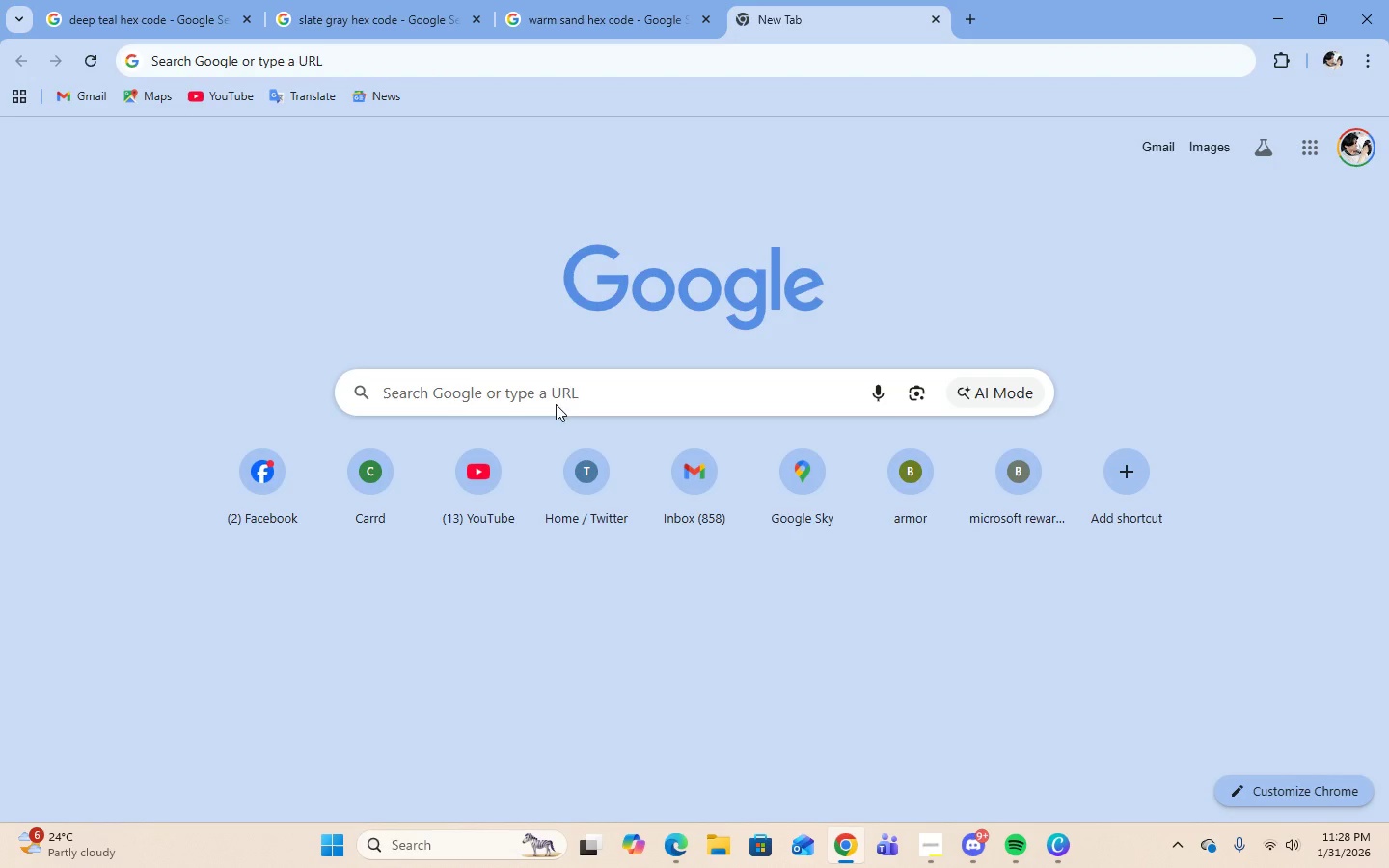 
double_click([551, 397])
 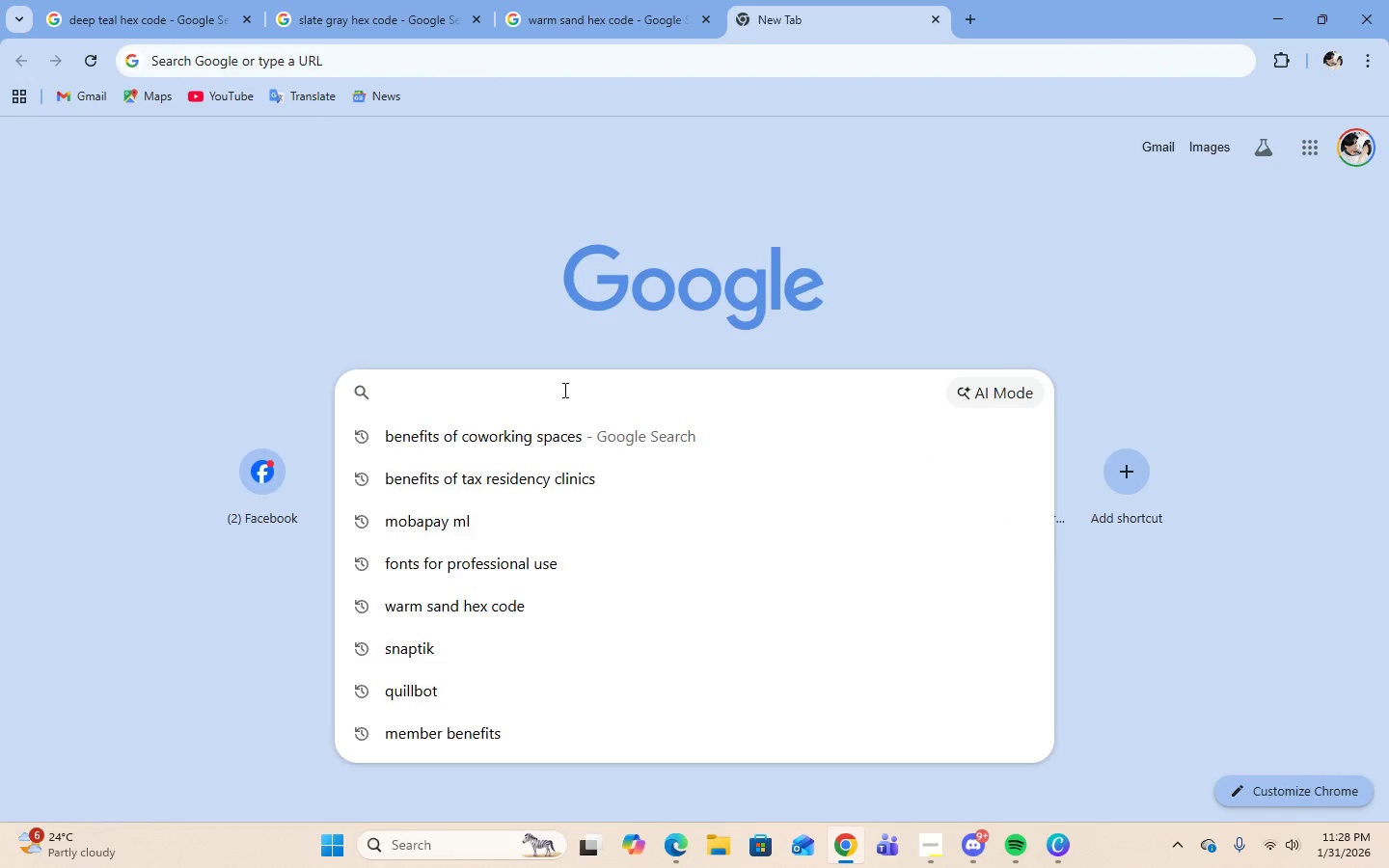 
type(states in )
 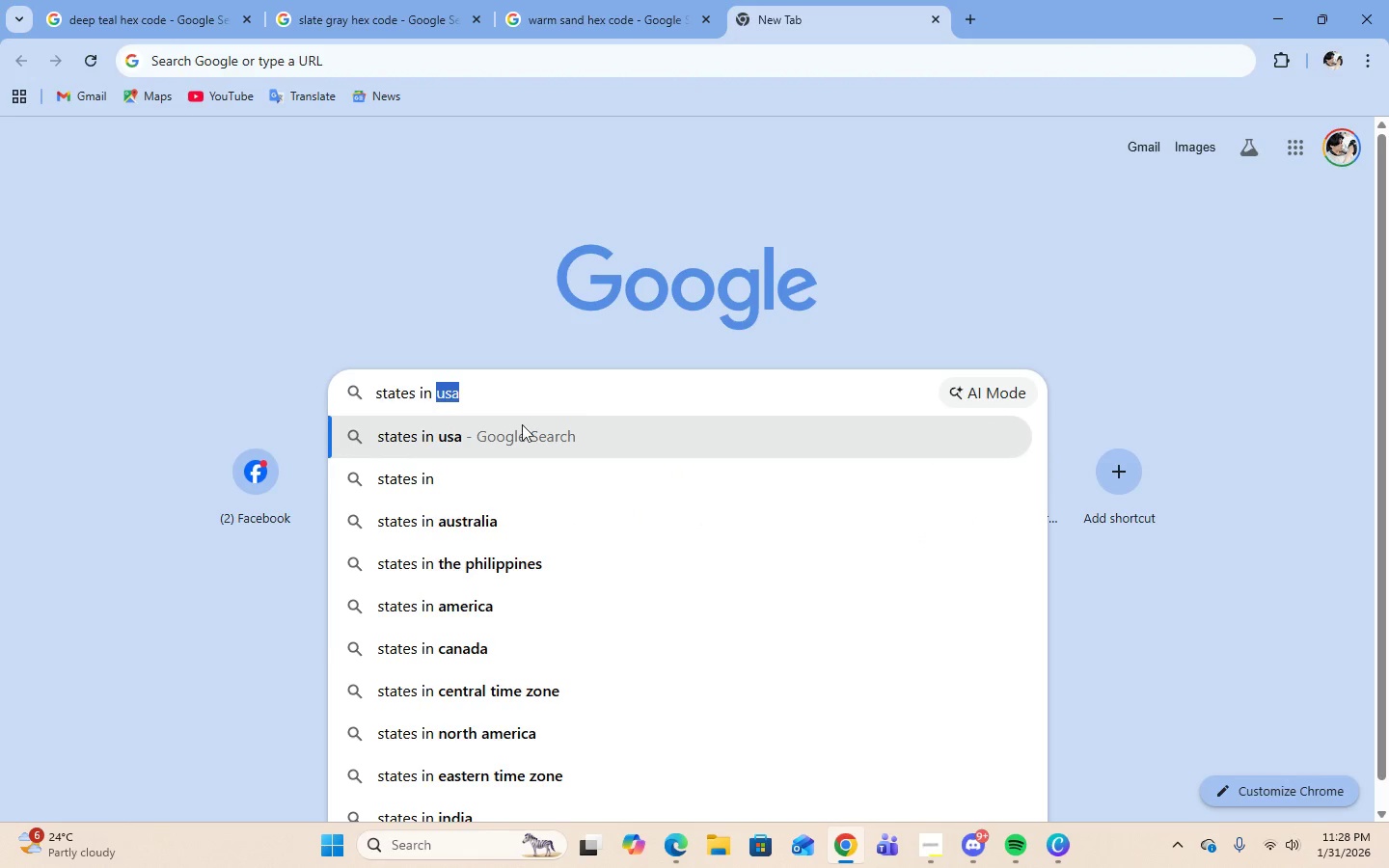 
left_click([521, 436])
 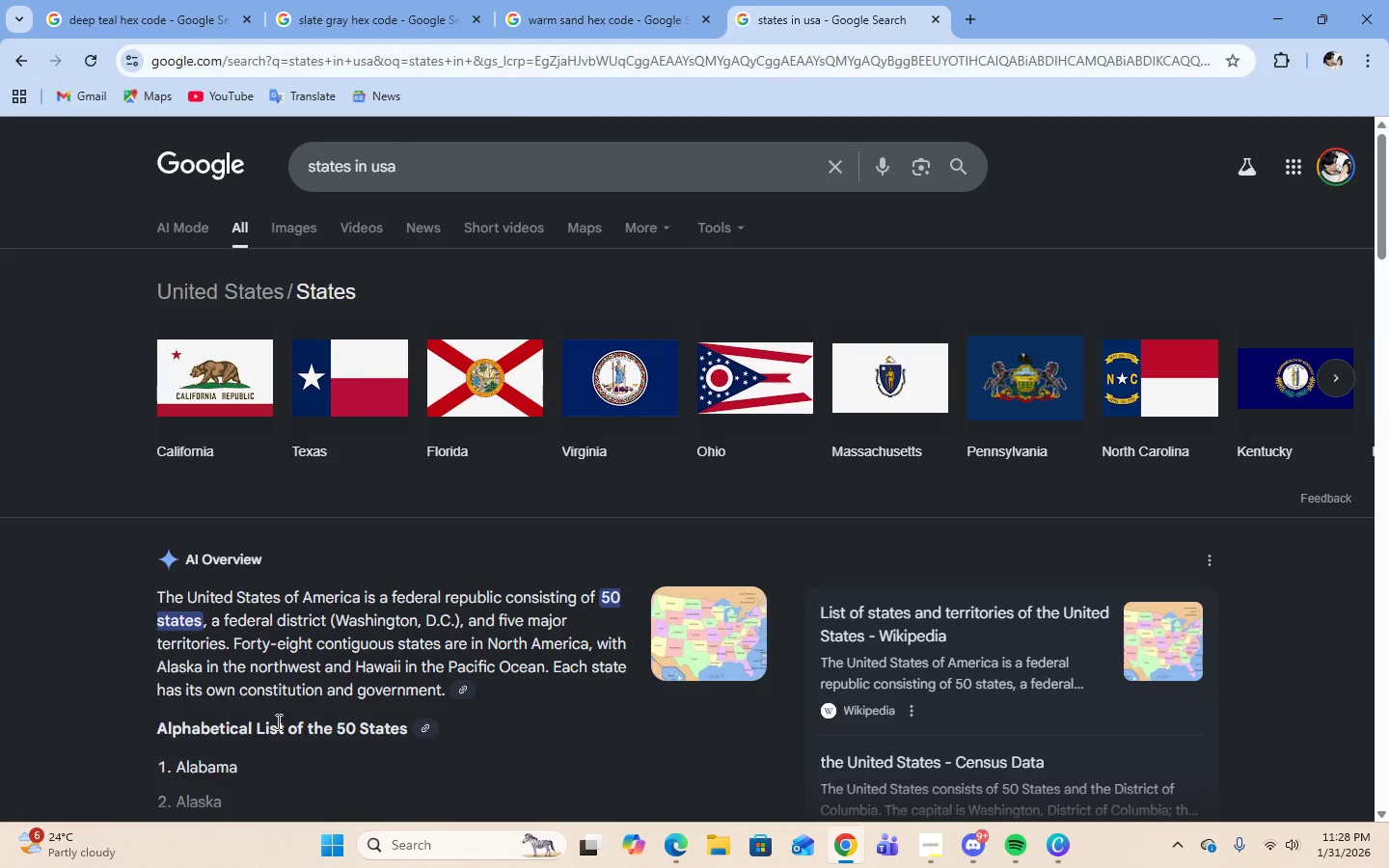 
scroll: coordinate [468, 638], scroll_direction: down, amount: 2.0
 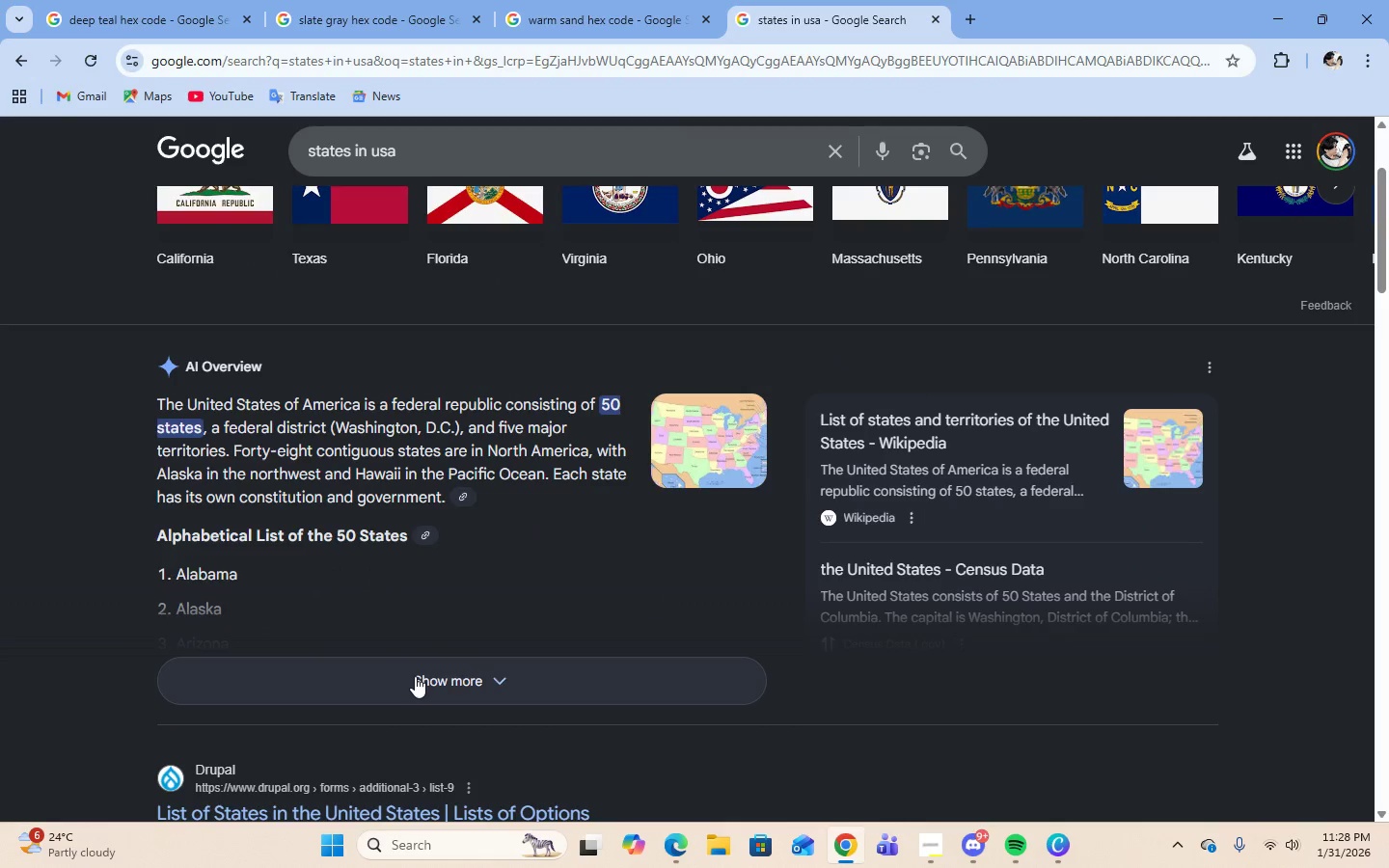 
left_click([415, 676])
 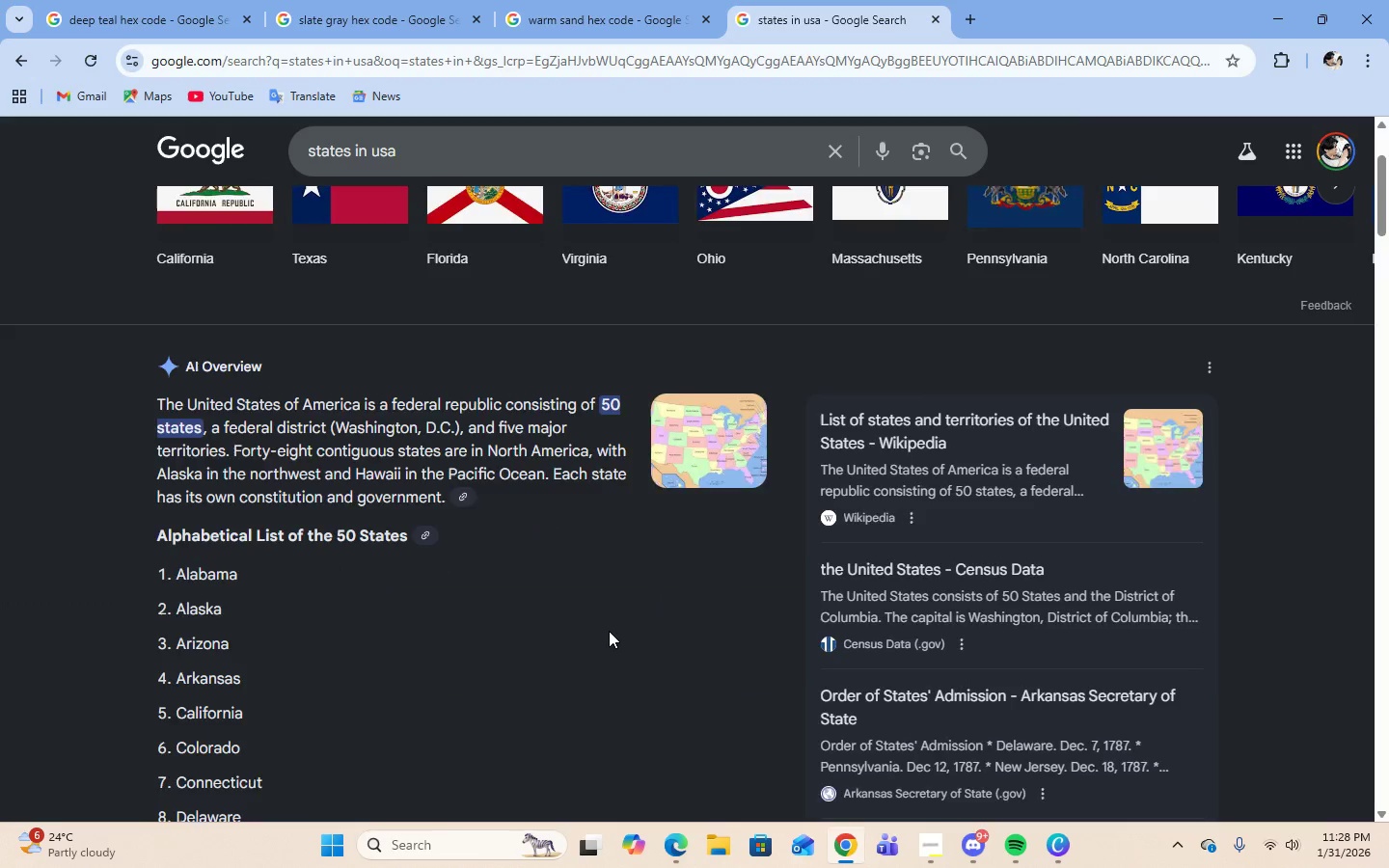 
scroll: coordinate [609, 631], scroll_direction: down, amount: 3.0
 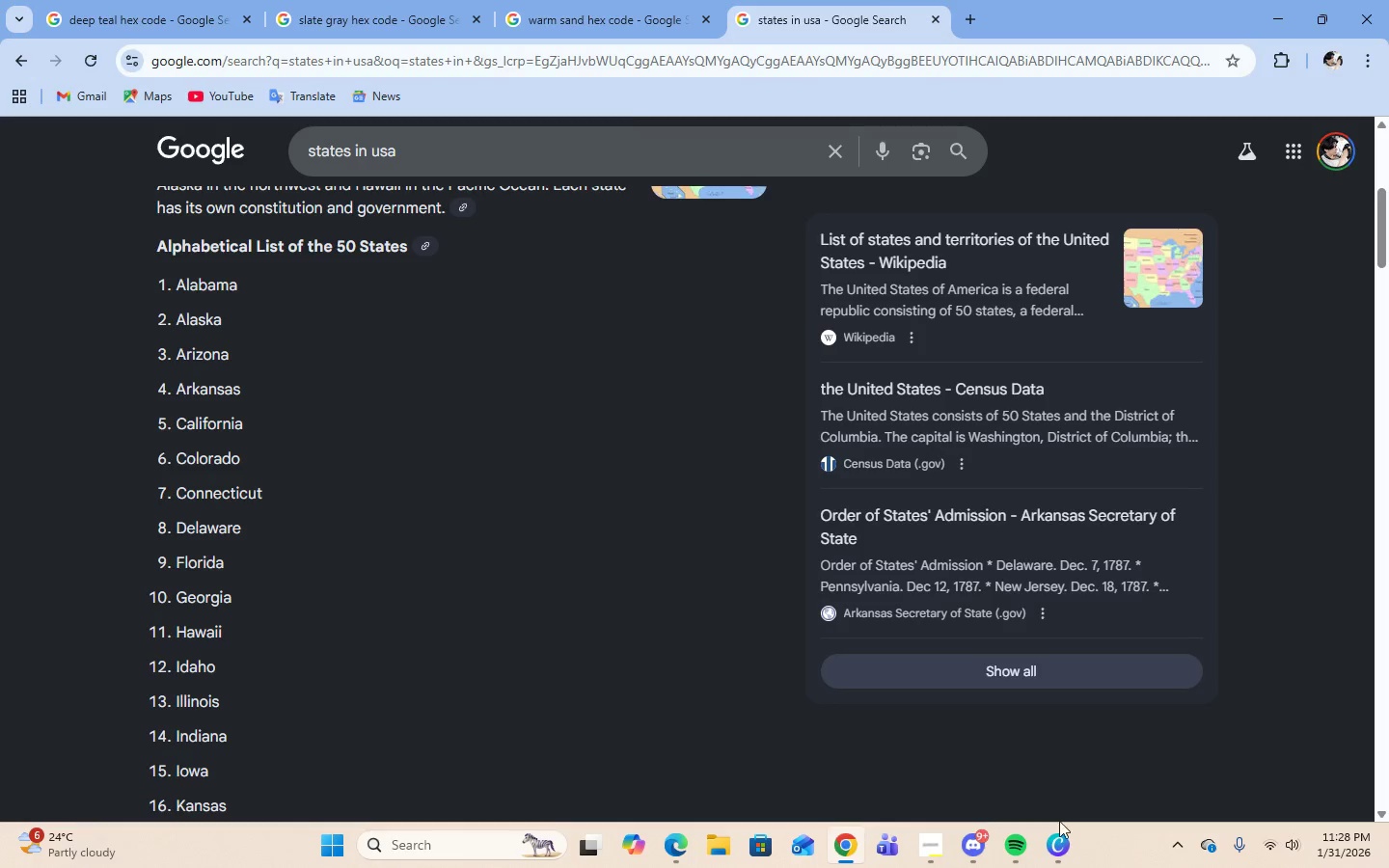 
left_click([1063, 843])
 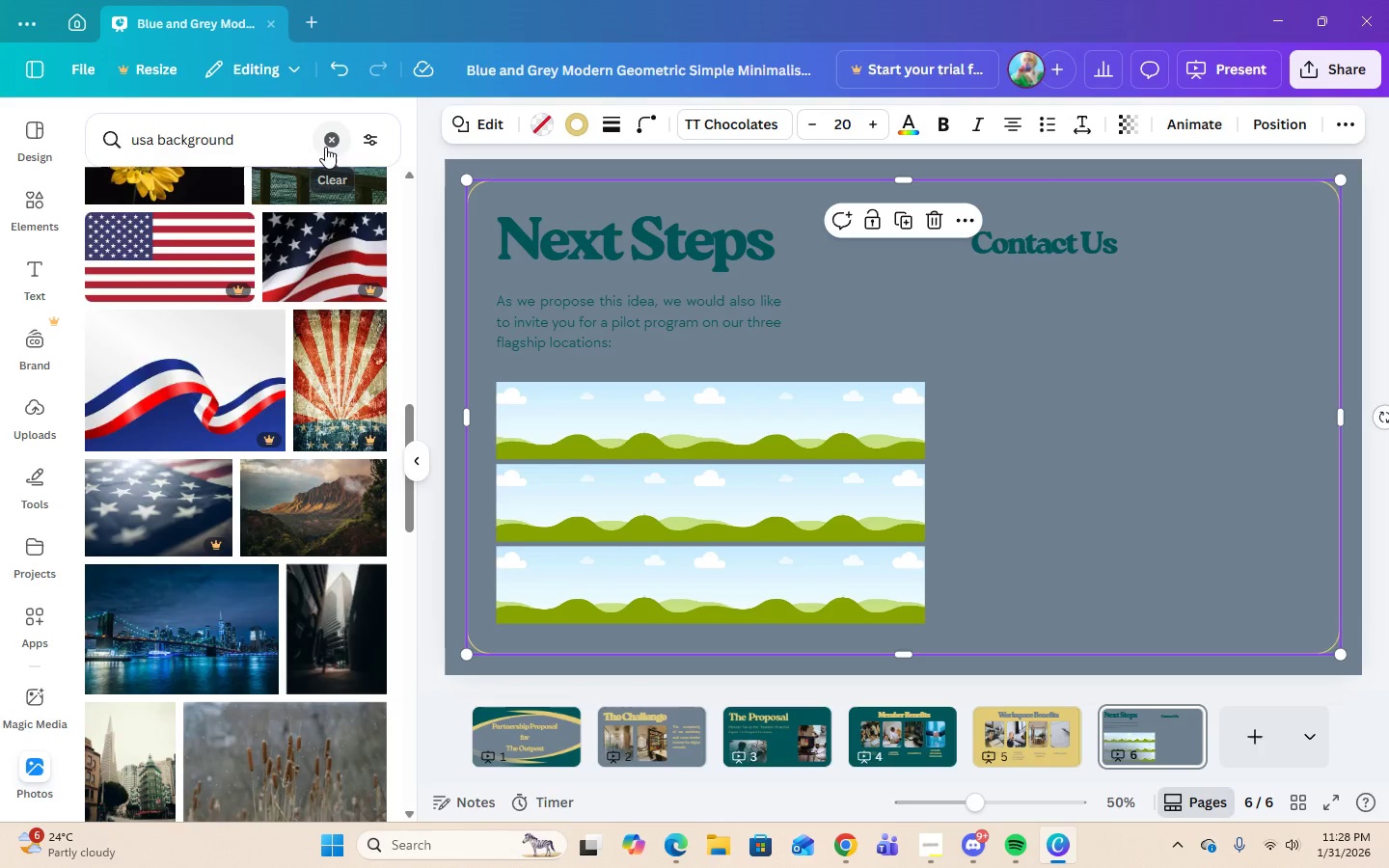 
double_click([274, 139])
 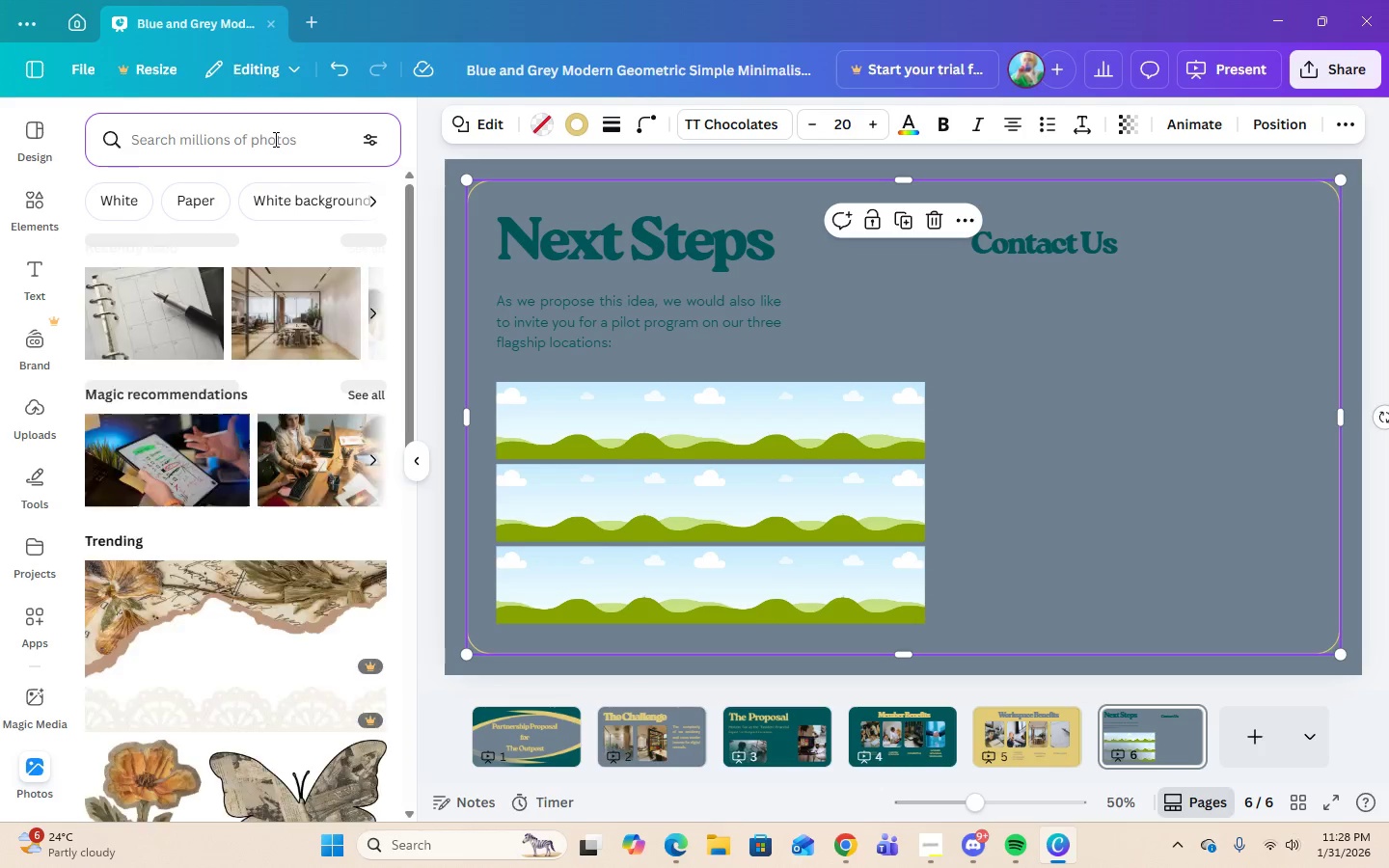 
type(california)
 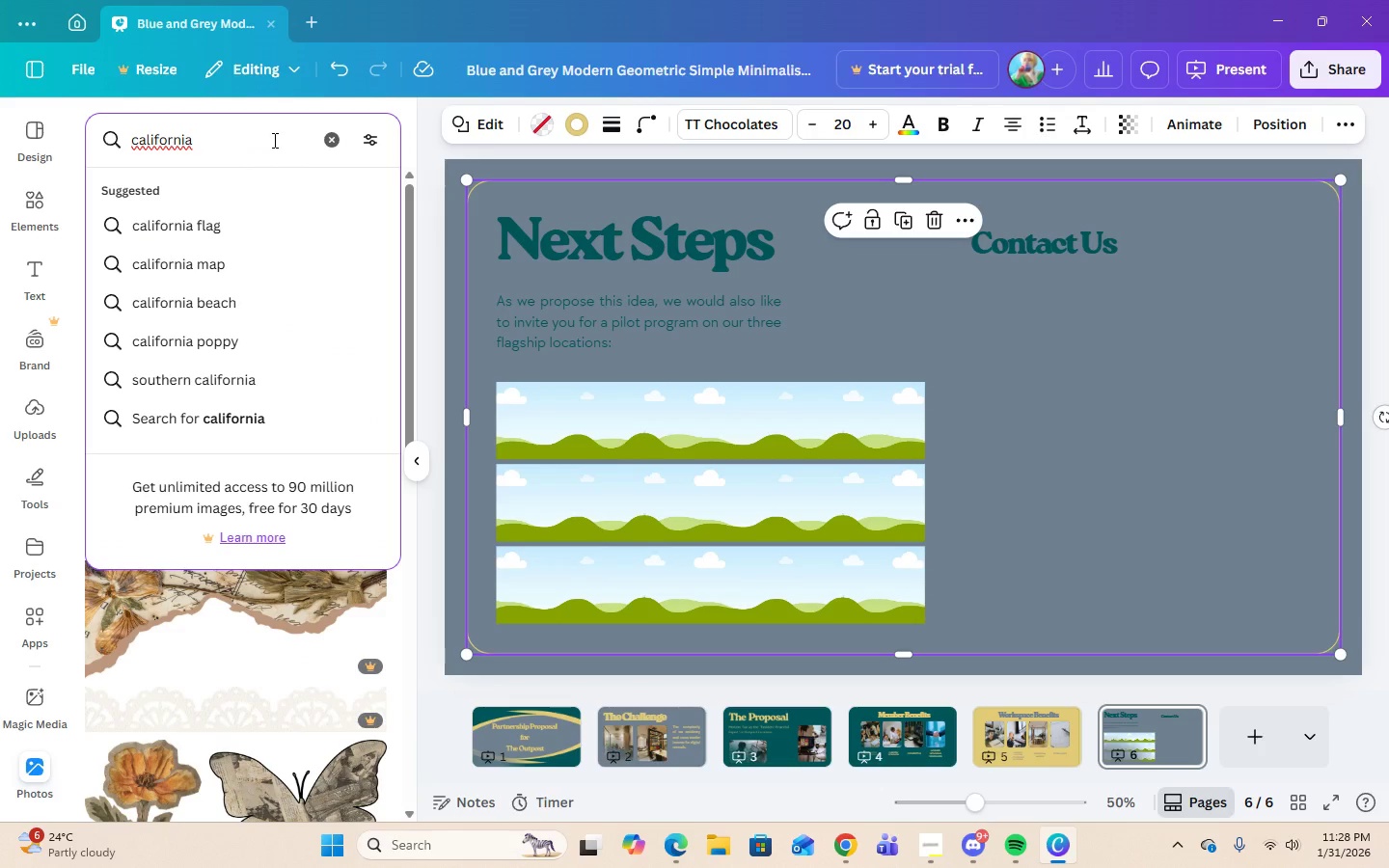 
key(Enter)
 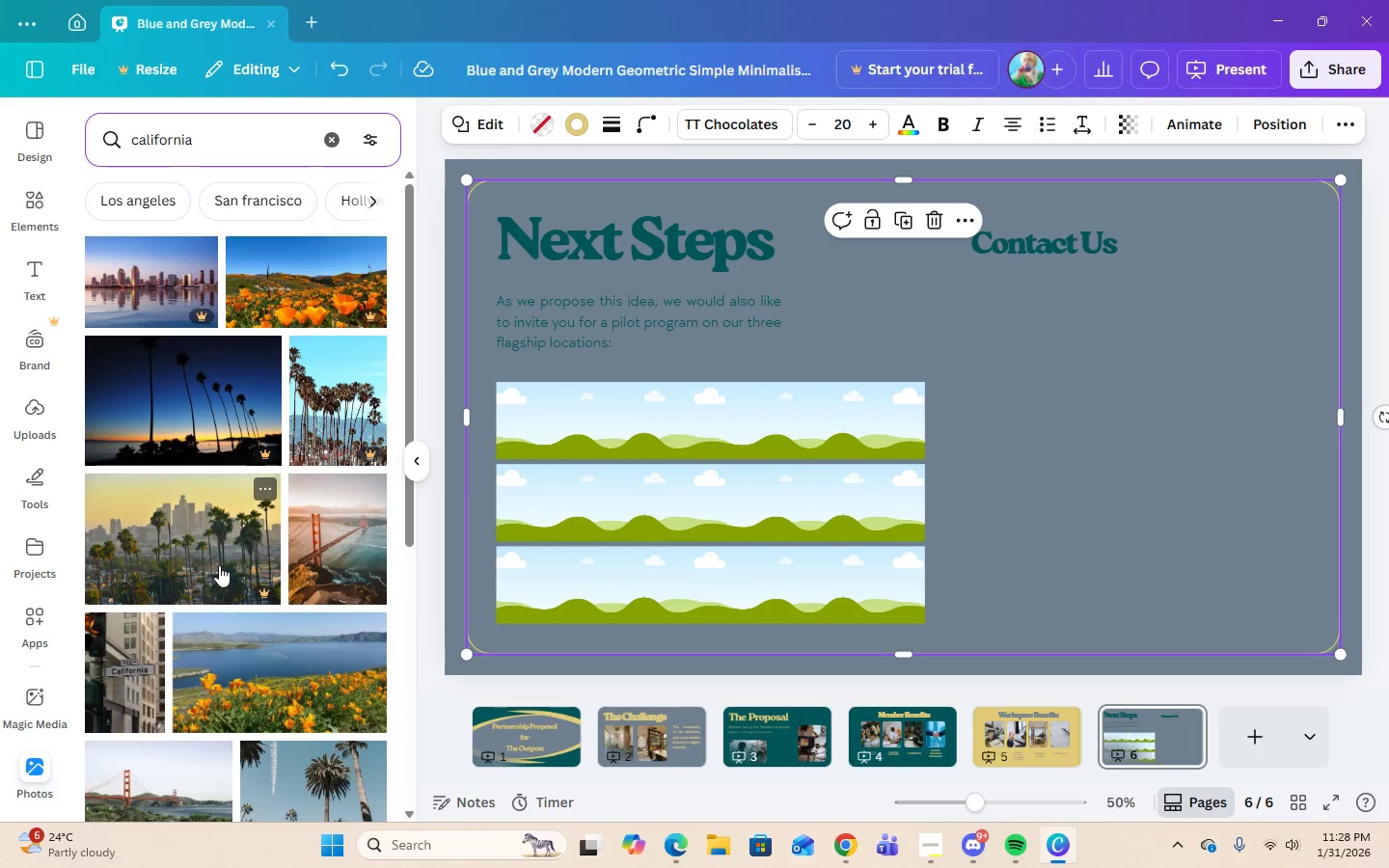 
scroll: coordinate [247, 670], scroll_direction: down, amount: 9.0
 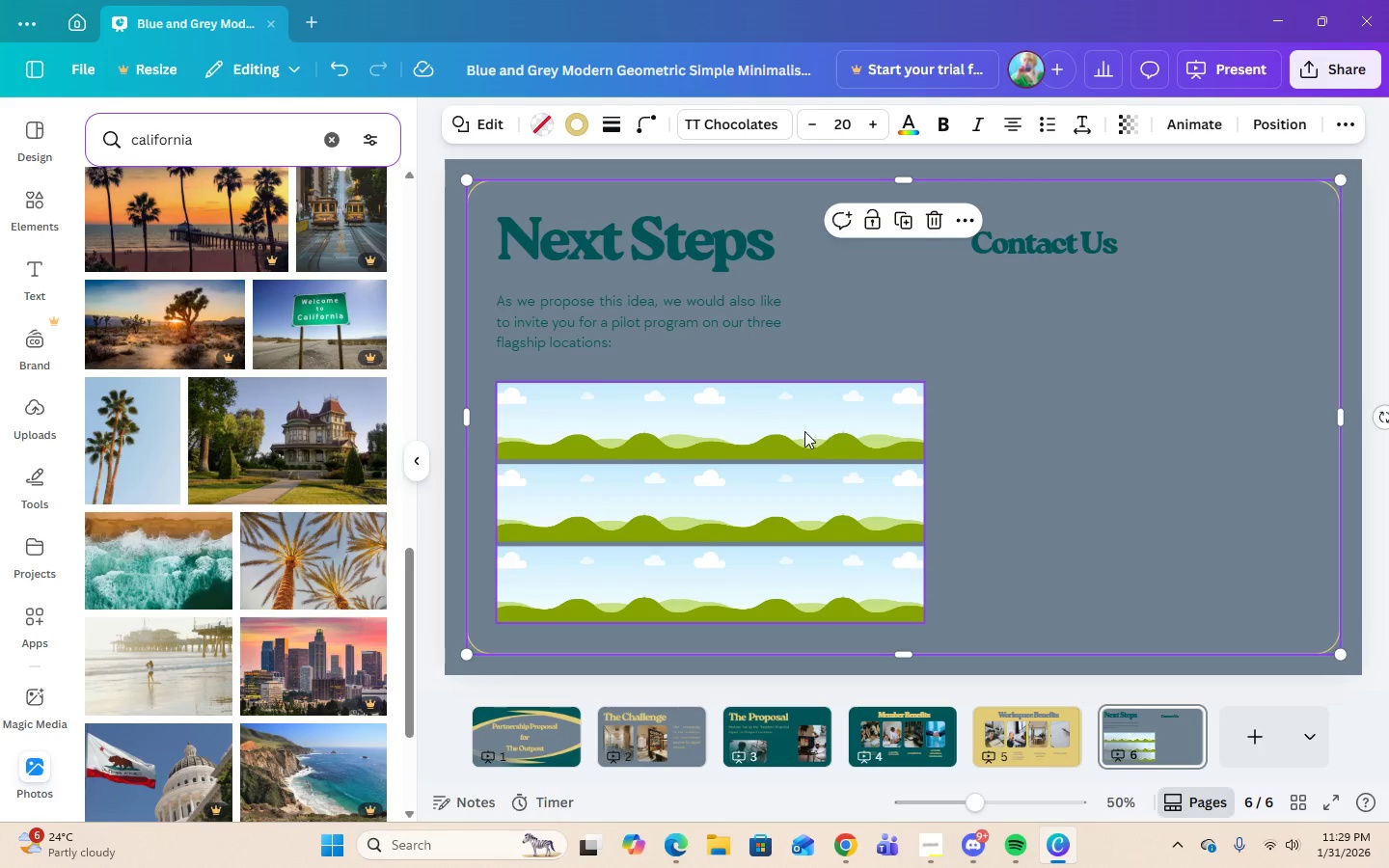 
left_click([810, 448])
 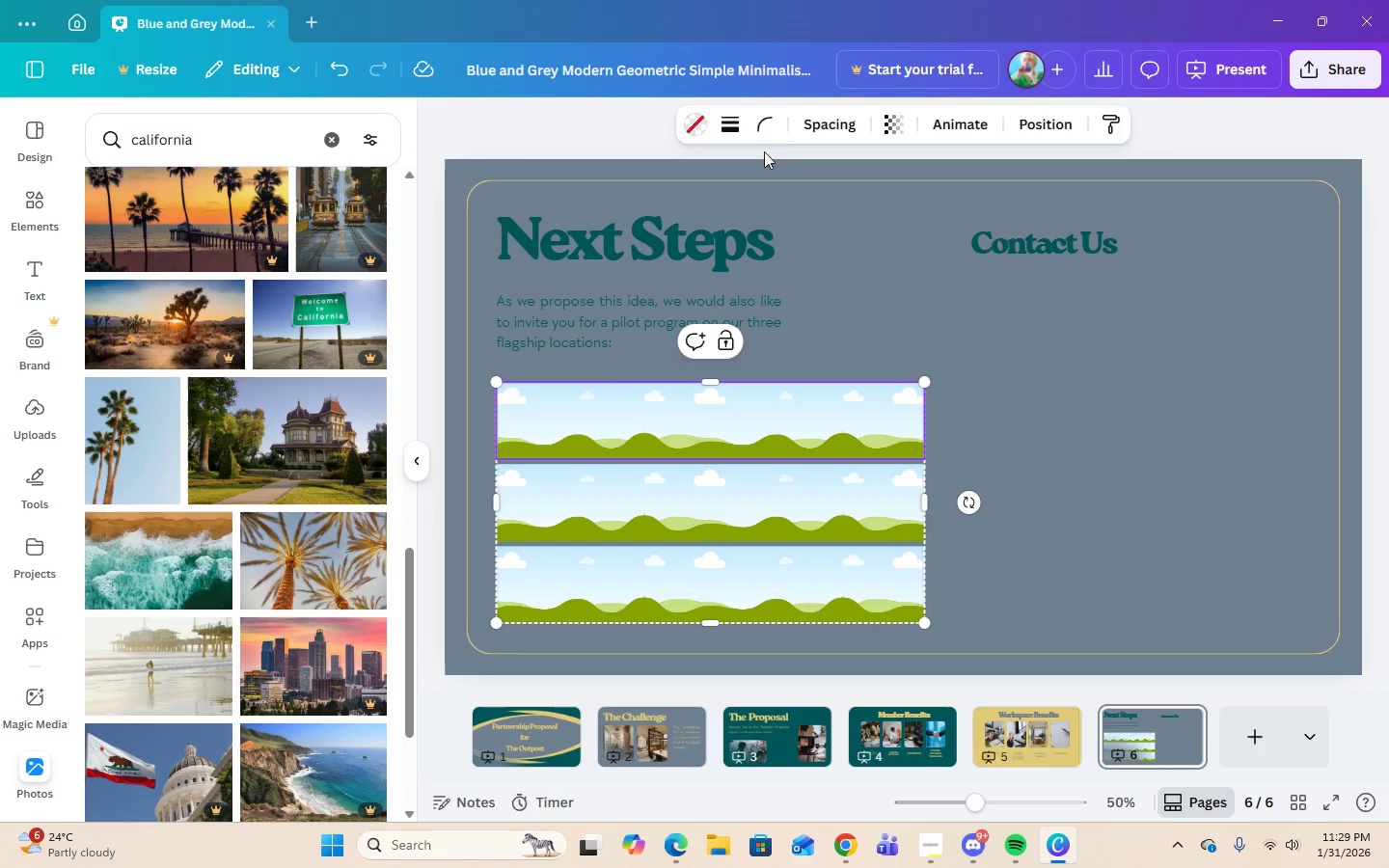 
left_click([764, 124])
 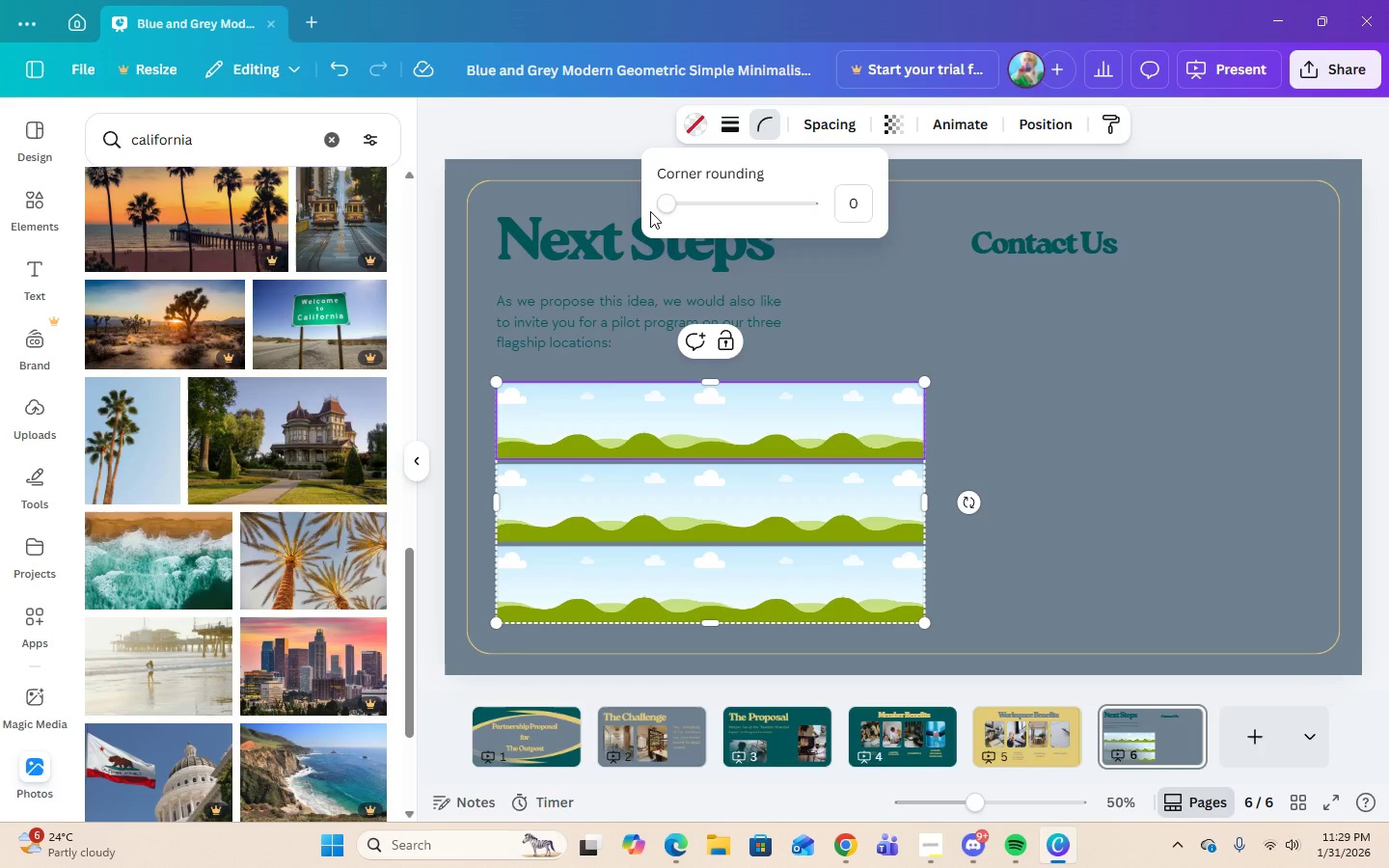 
left_click_drag(start_coordinate=[664, 207], to_coordinate=[738, 225])
 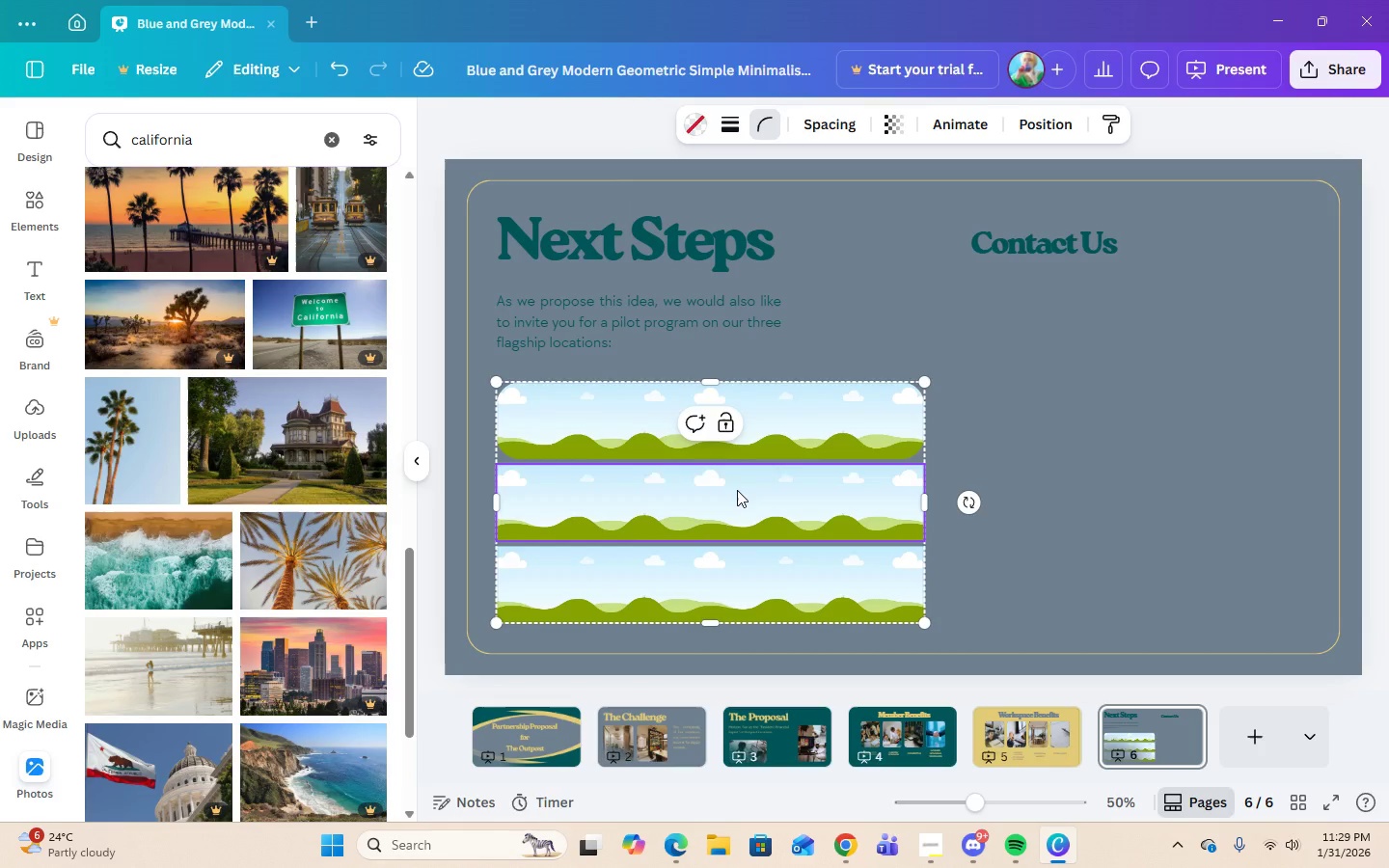 
left_click([737, 490])
 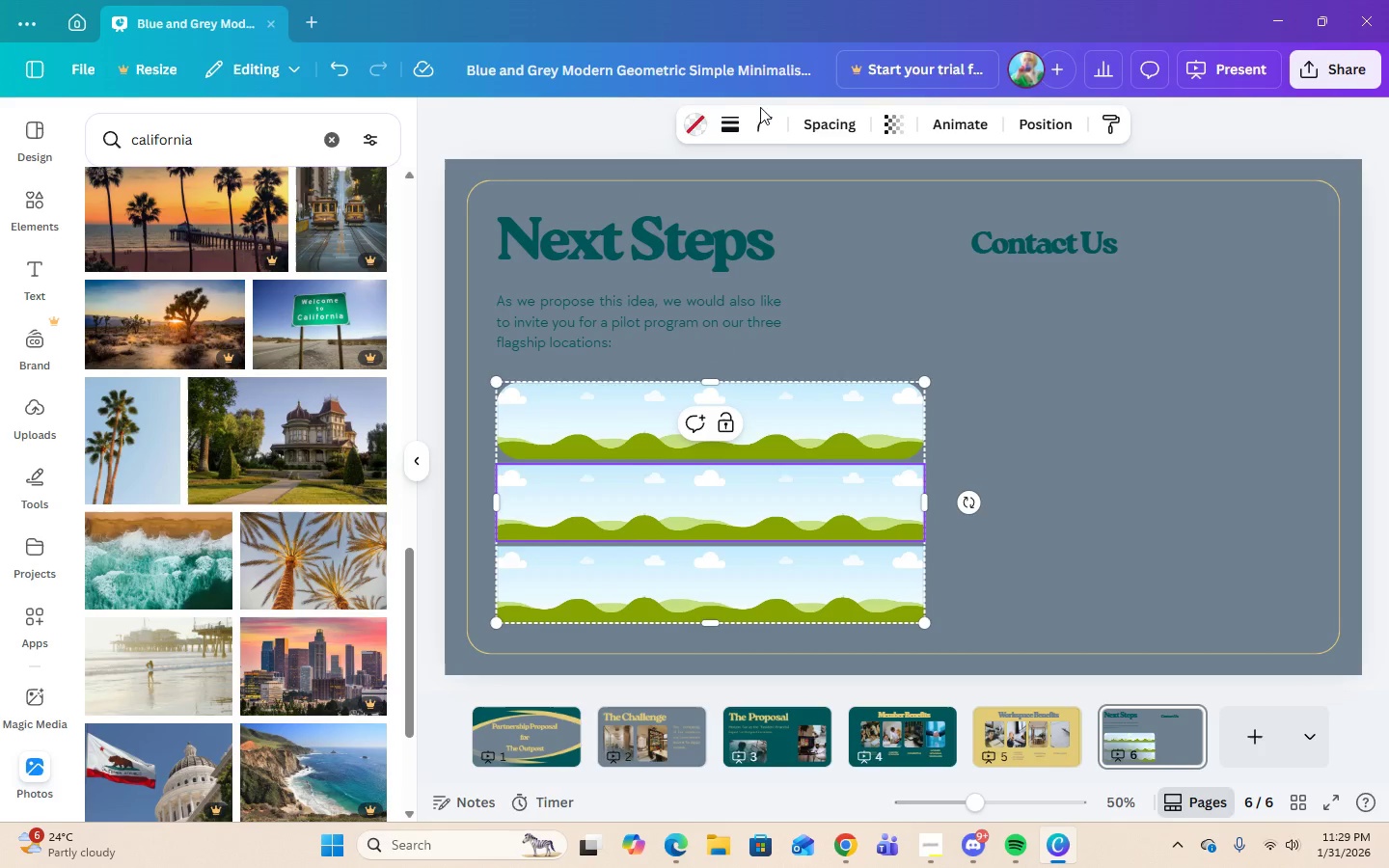 
left_click([778, 126])
 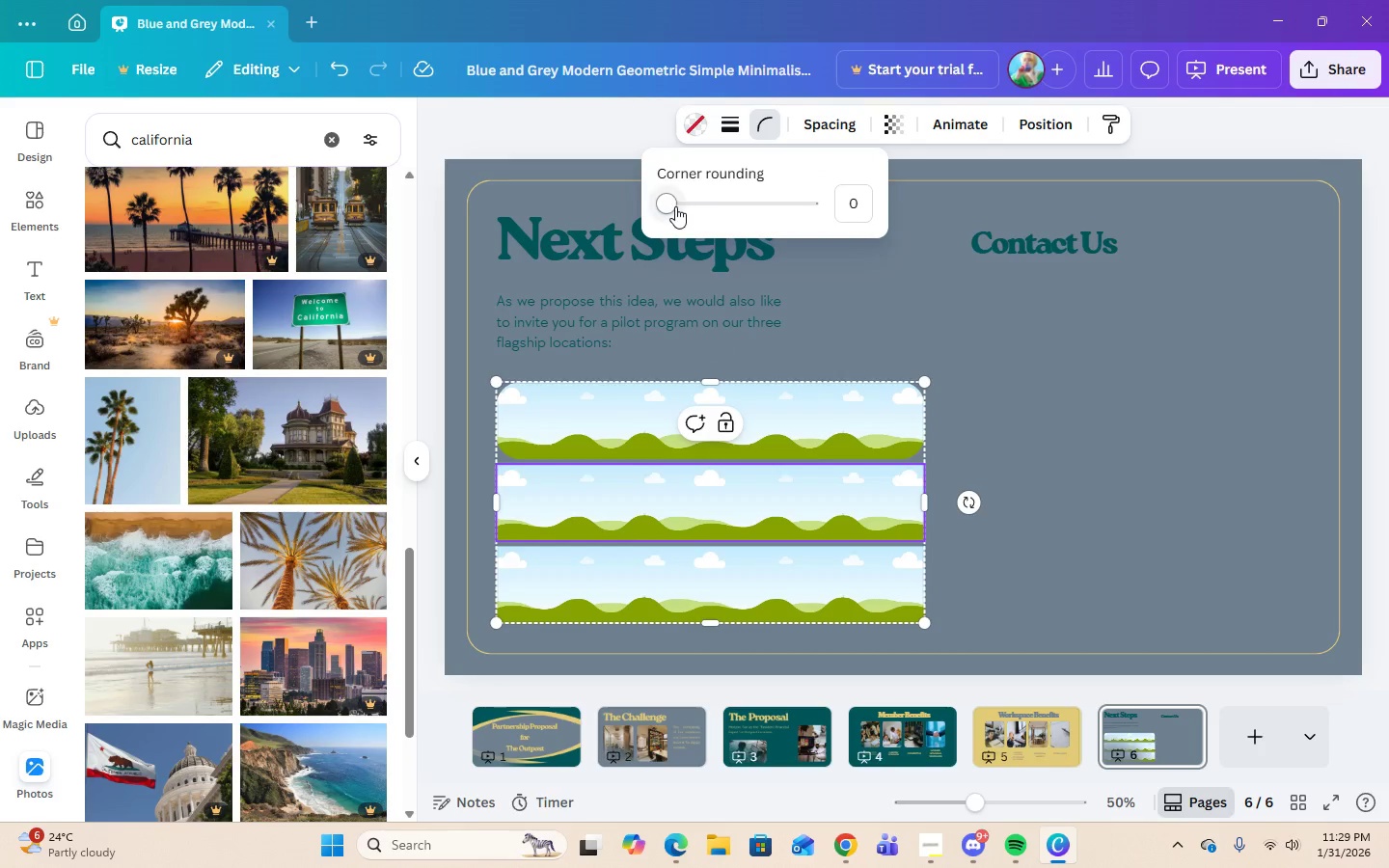 
left_click_drag(start_coordinate=[672, 203], to_coordinate=[738, 217])
 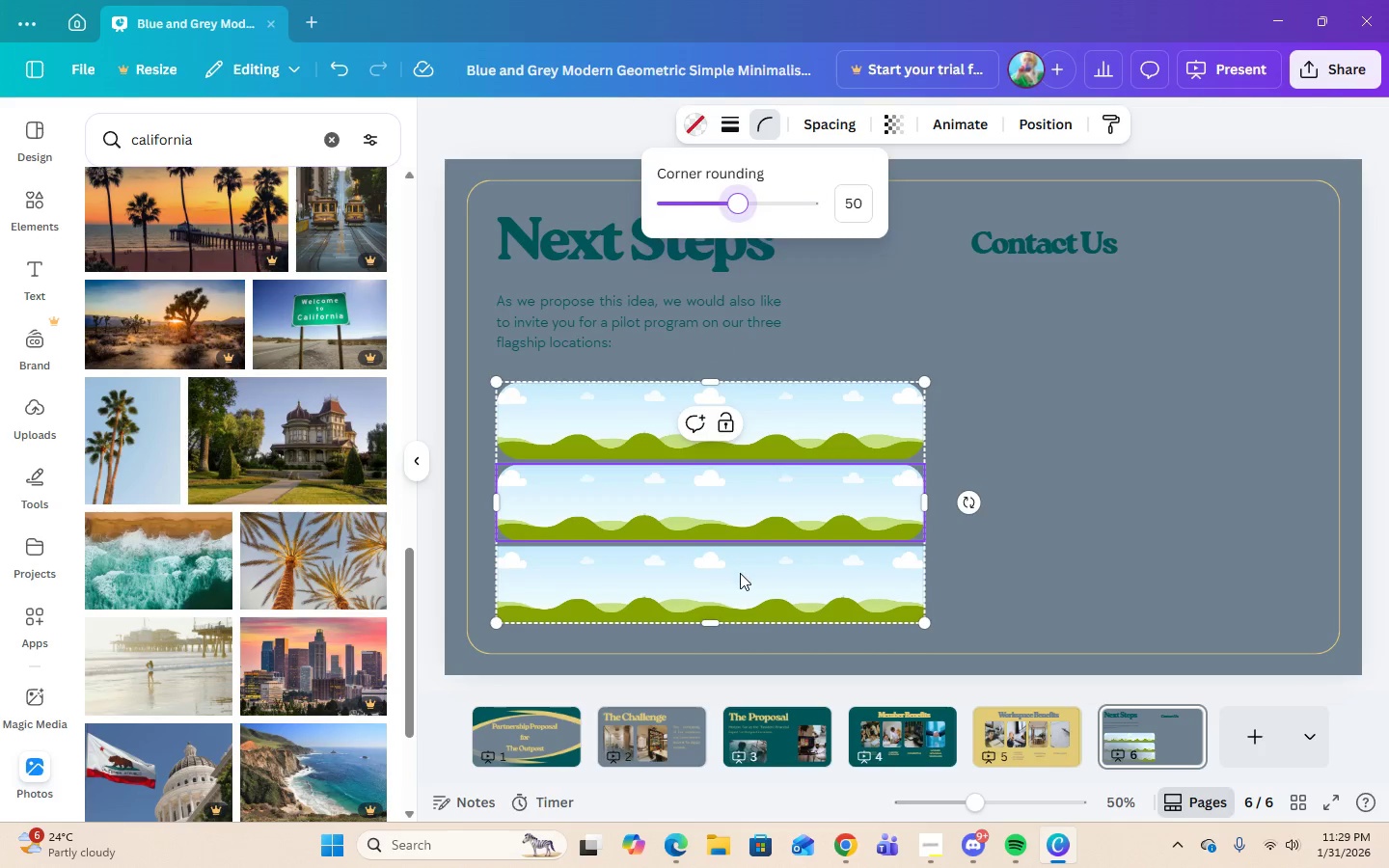 
left_click([740, 573])
 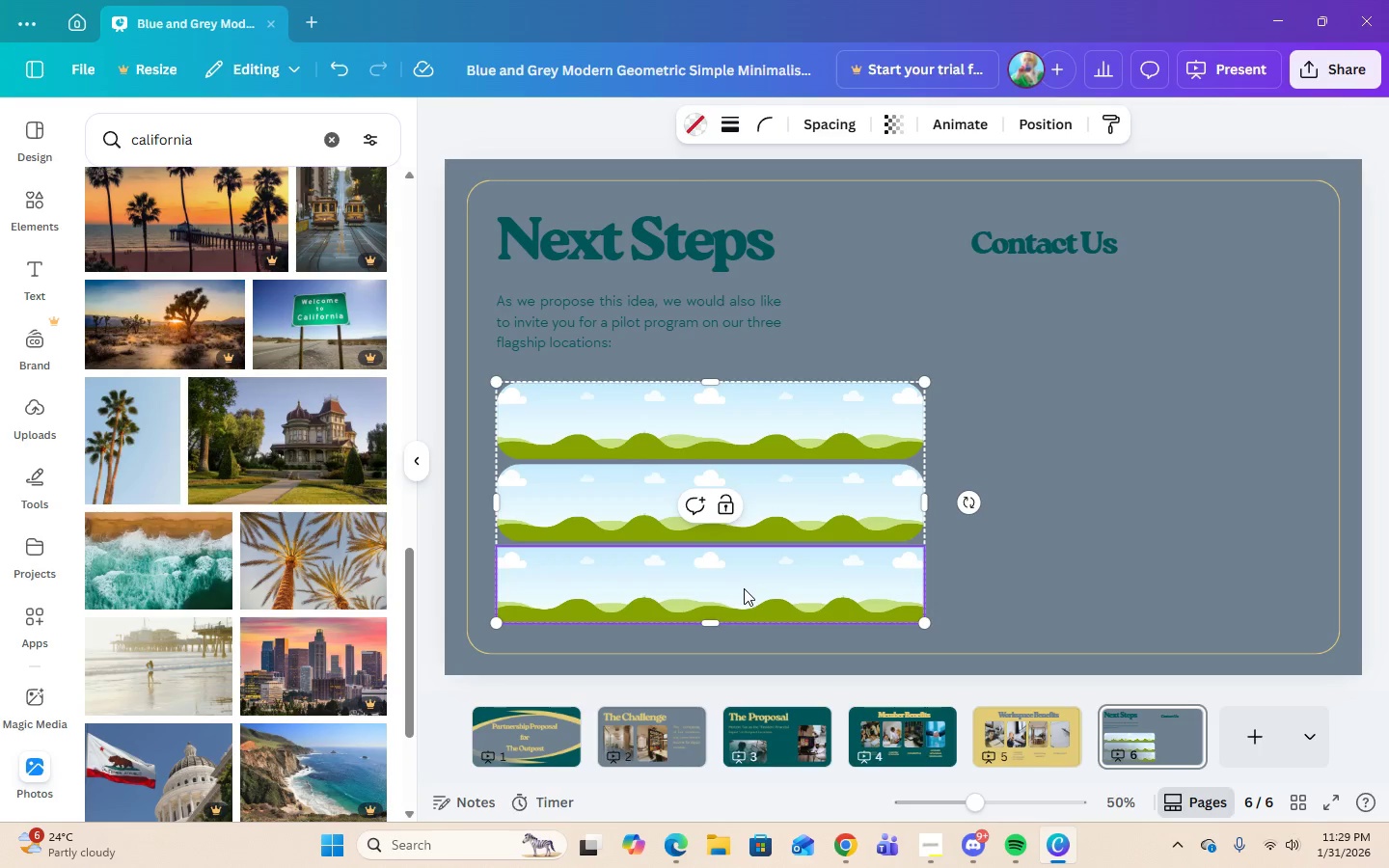 
left_click([744, 588])
 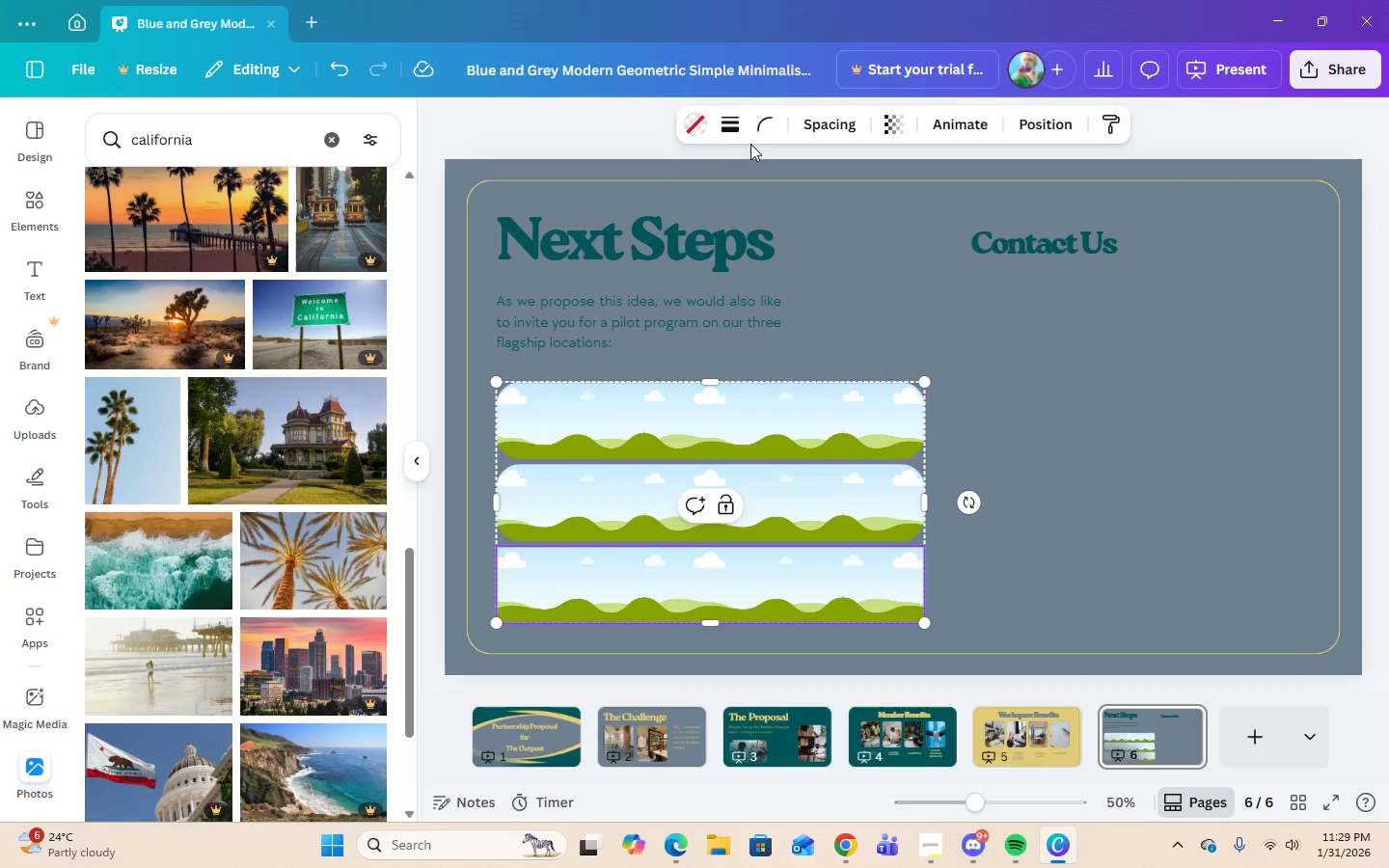 
left_click([757, 127])
 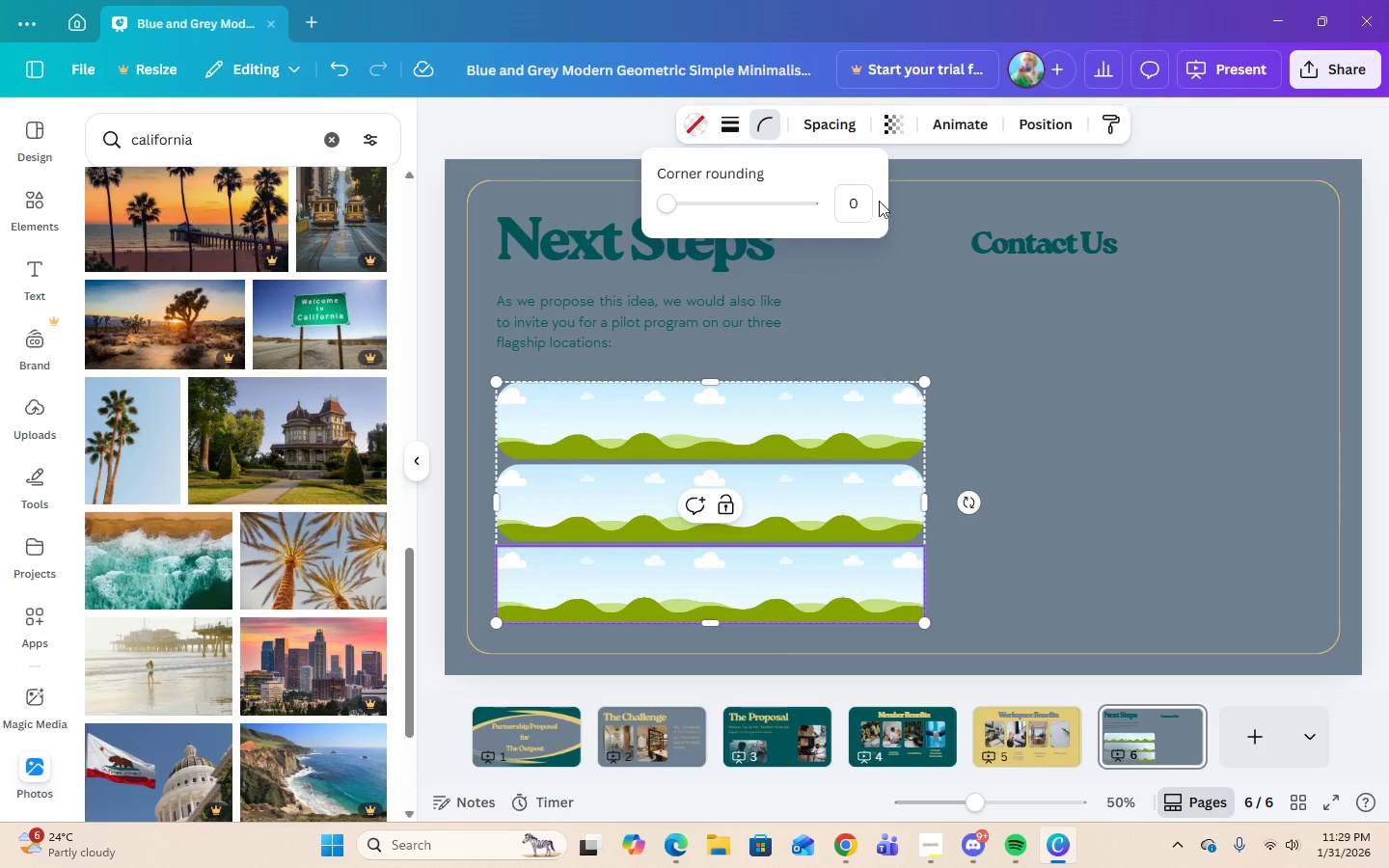 
left_click([861, 211])
 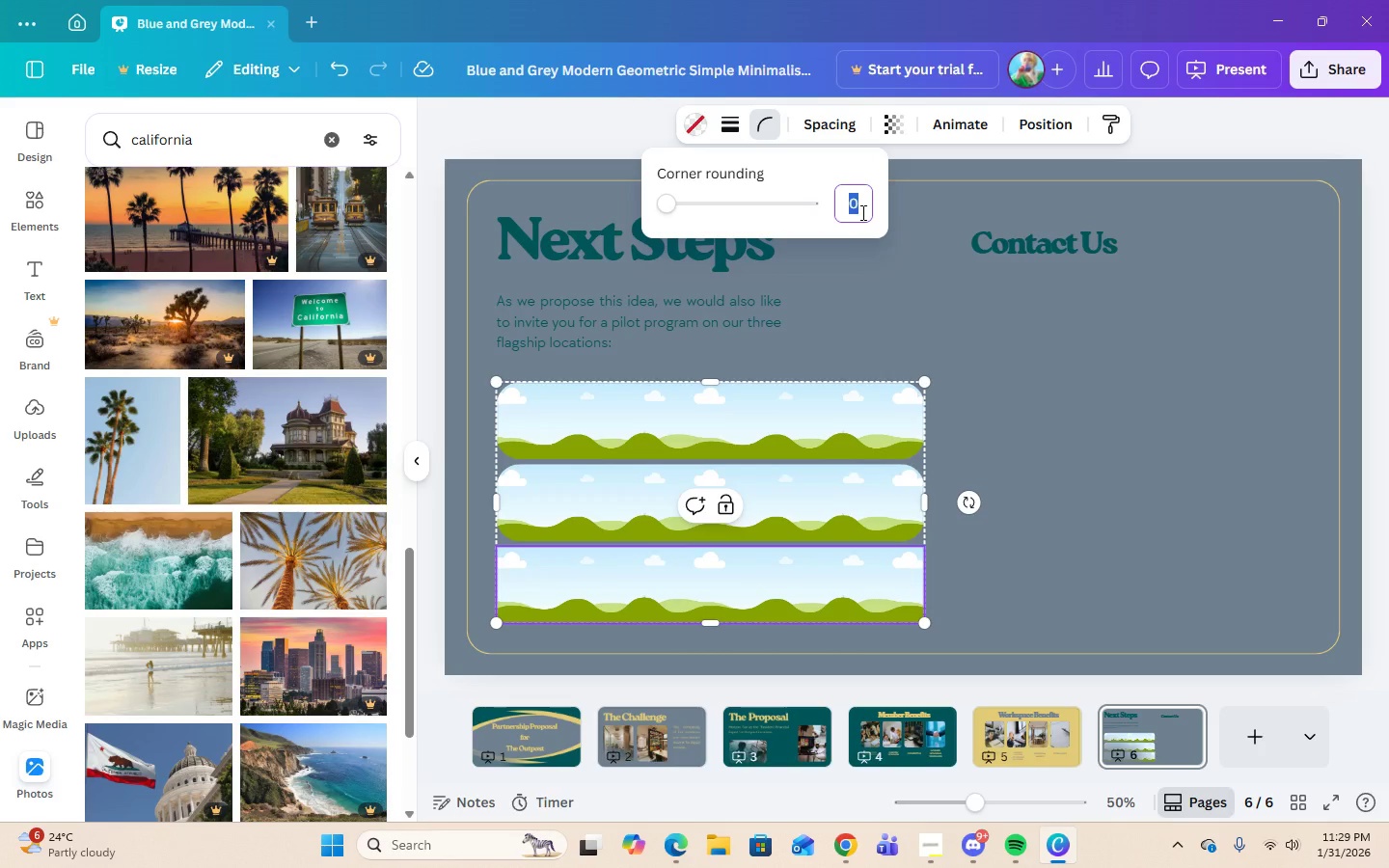 
key(Numpad5)
 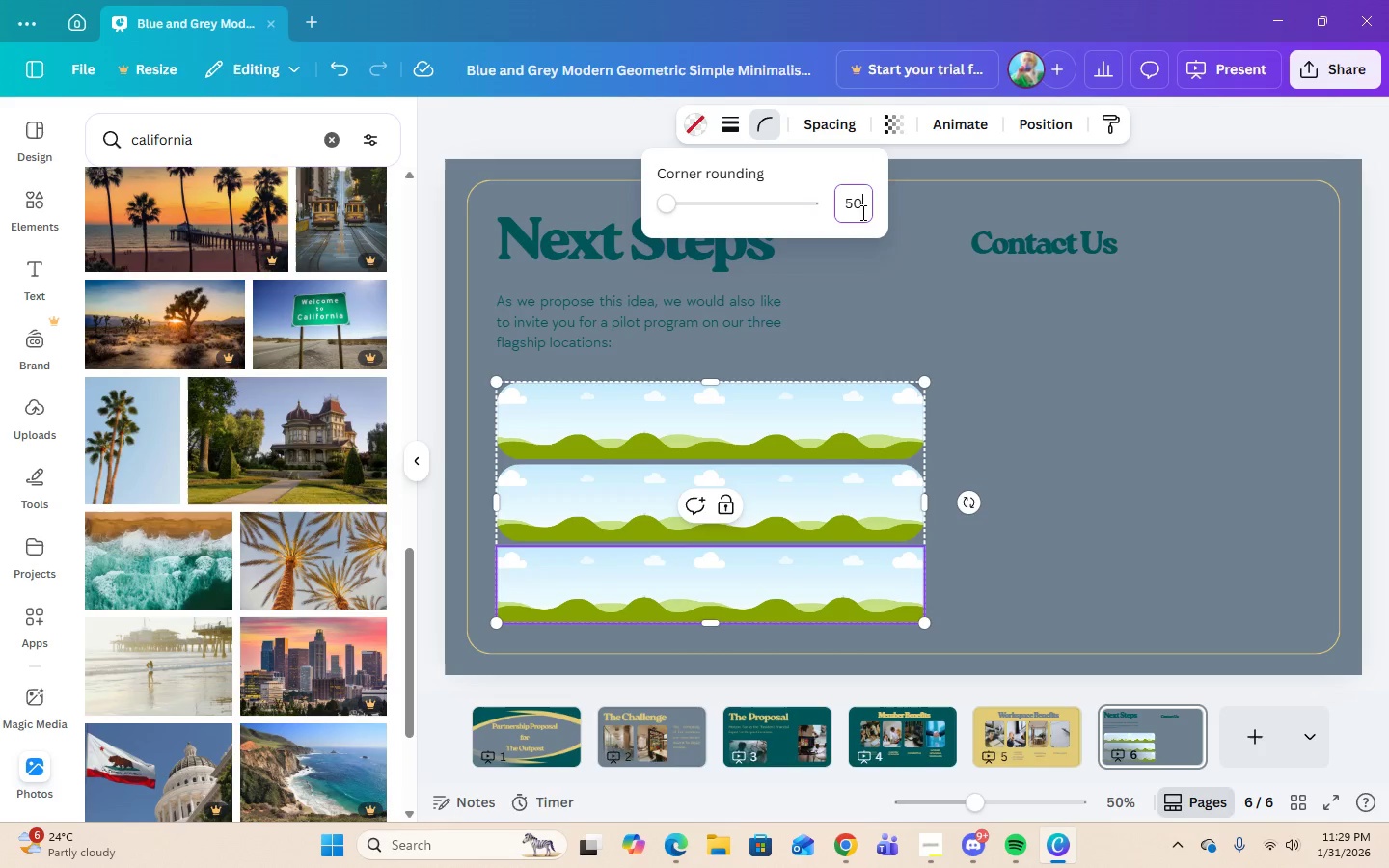 
key(Numpad0)
 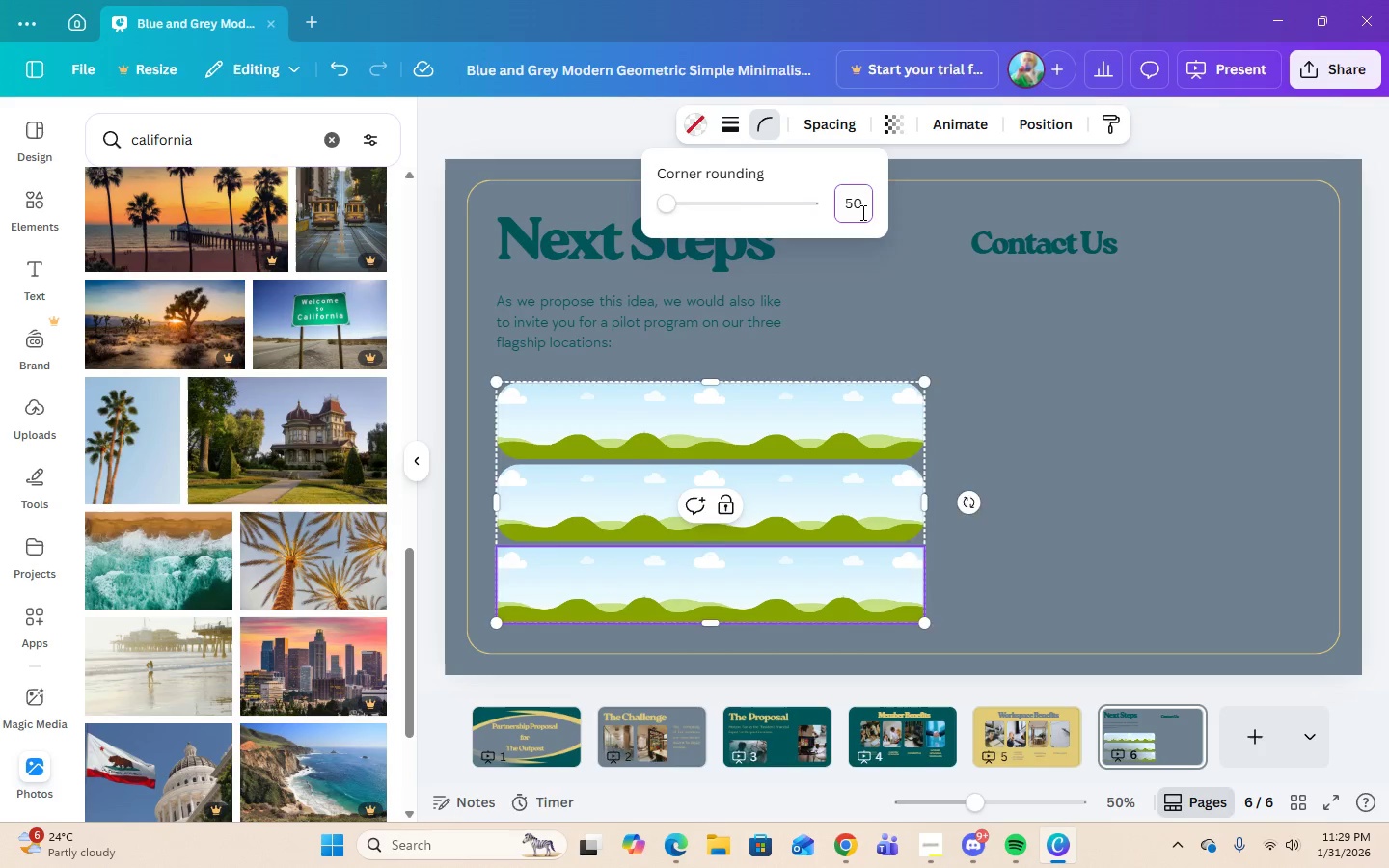 
key(Enter)
 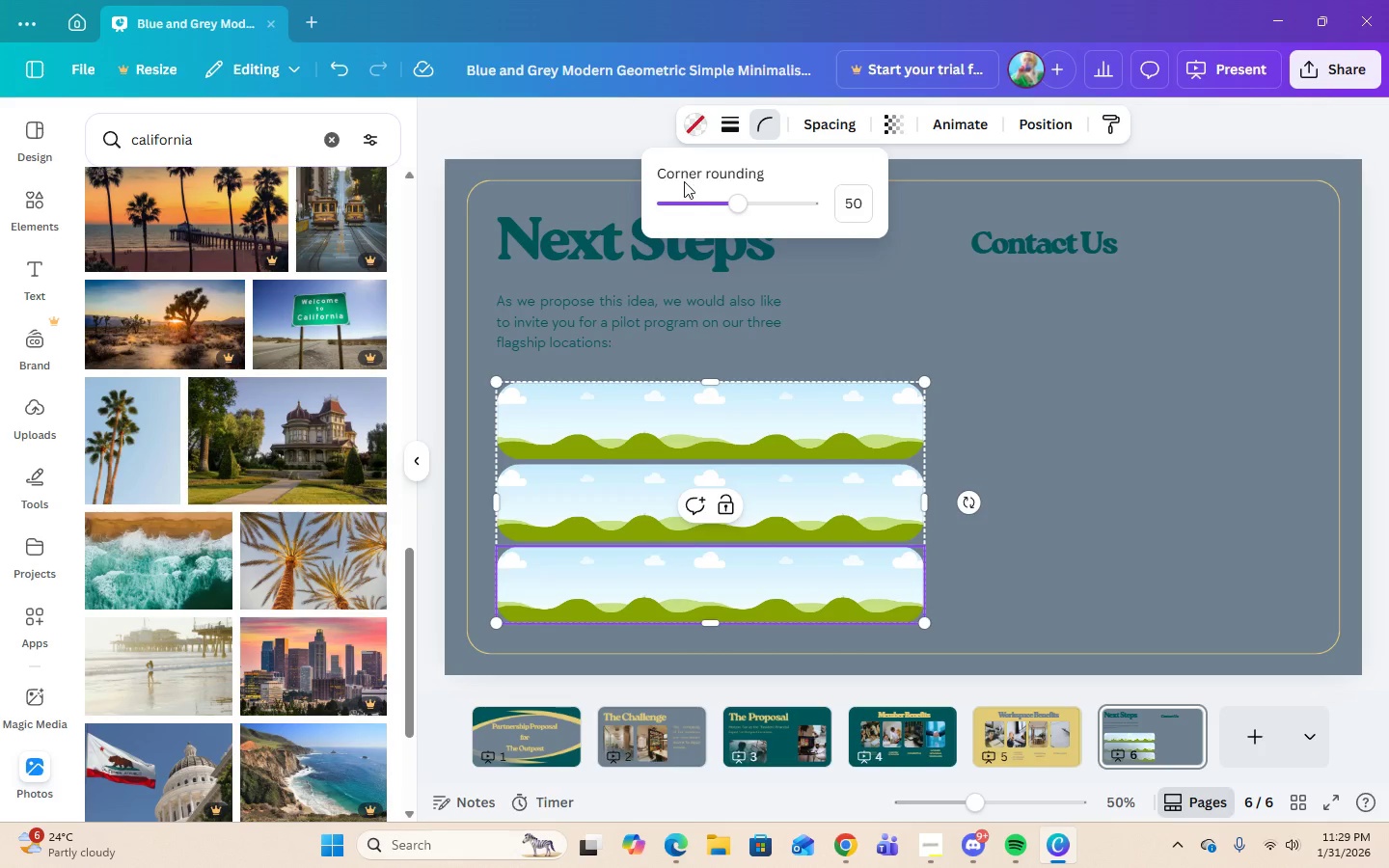 
left_click([723, 377])
 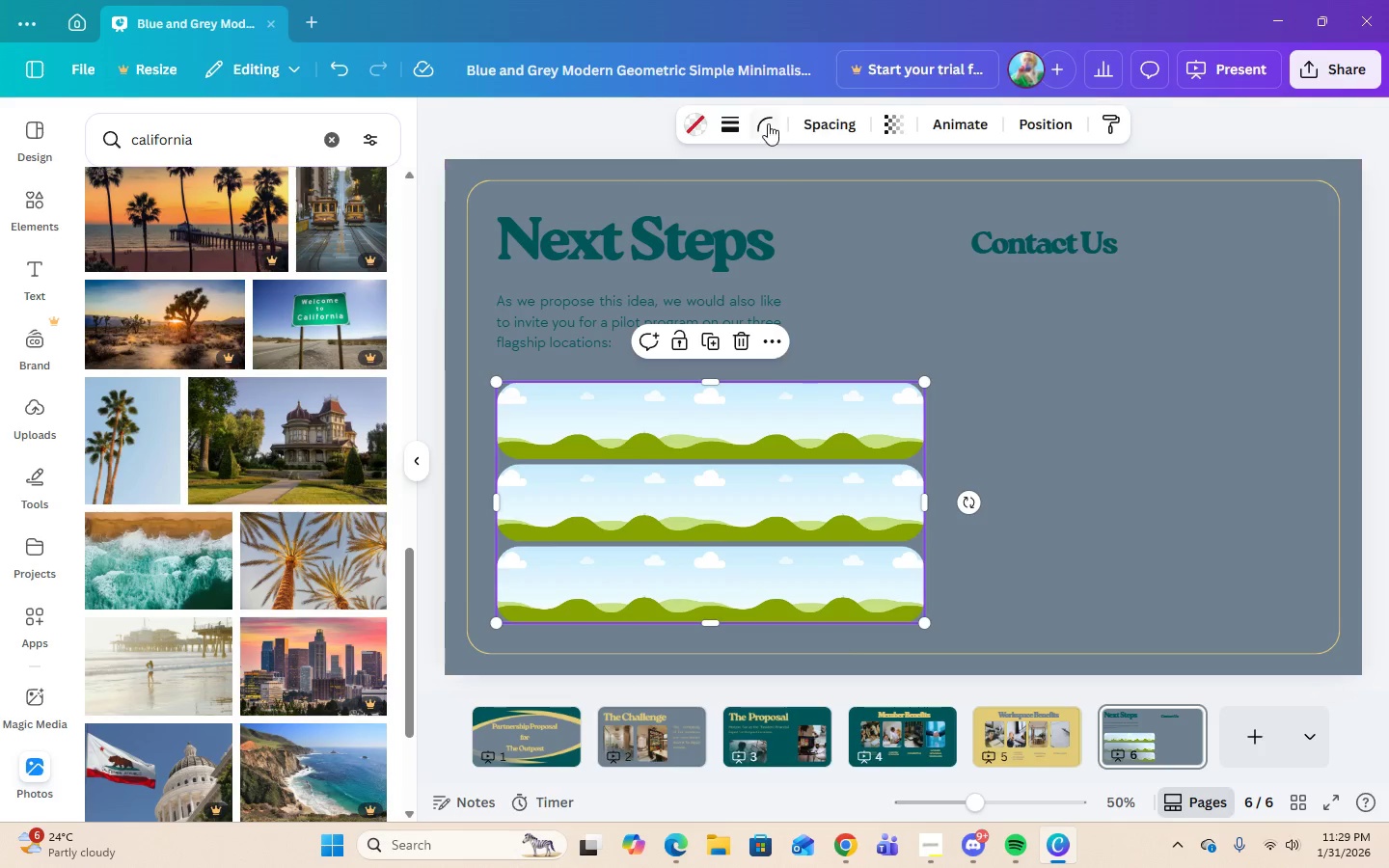 
left_click([727, 124])
 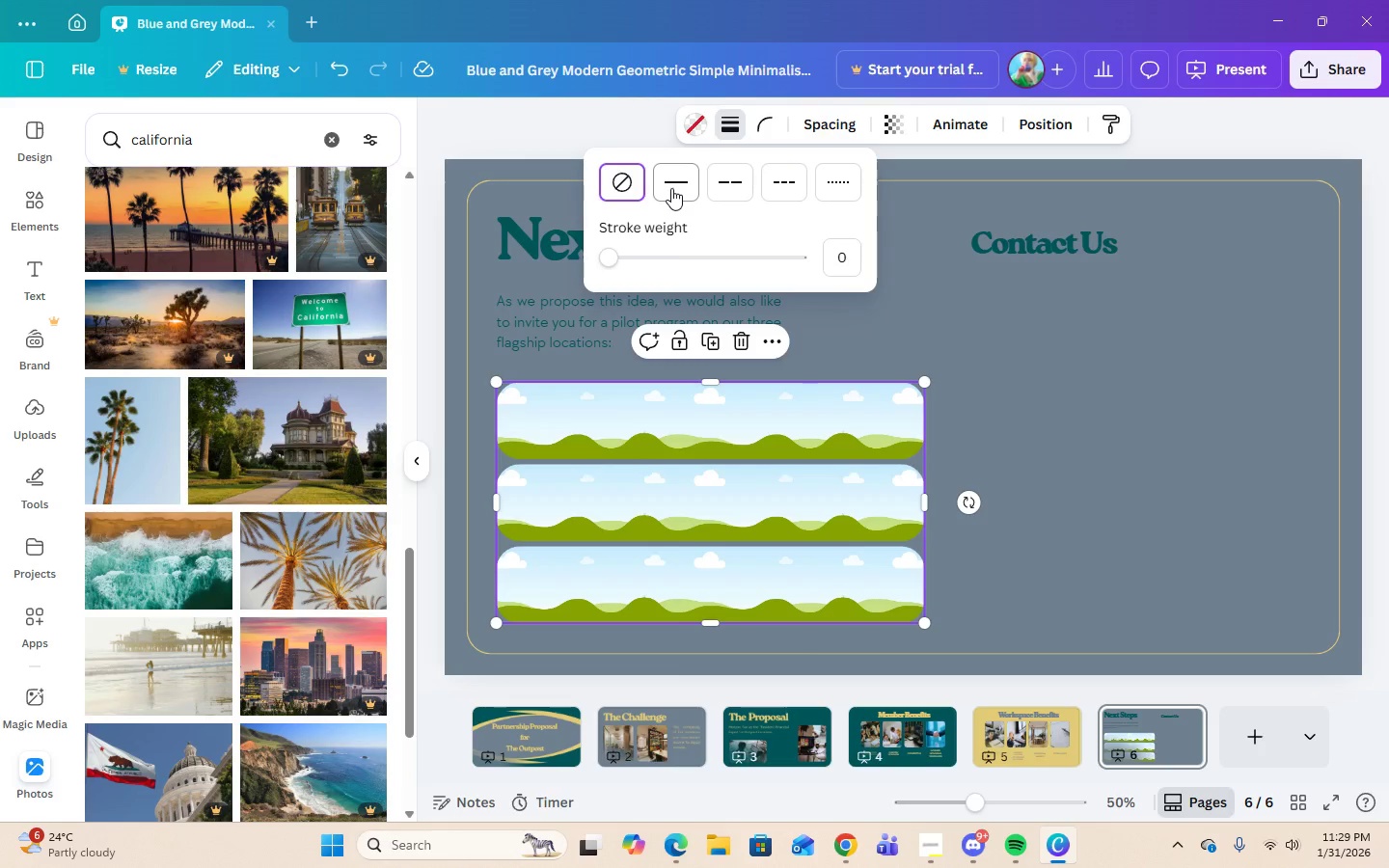 
left_click([671, 188])
 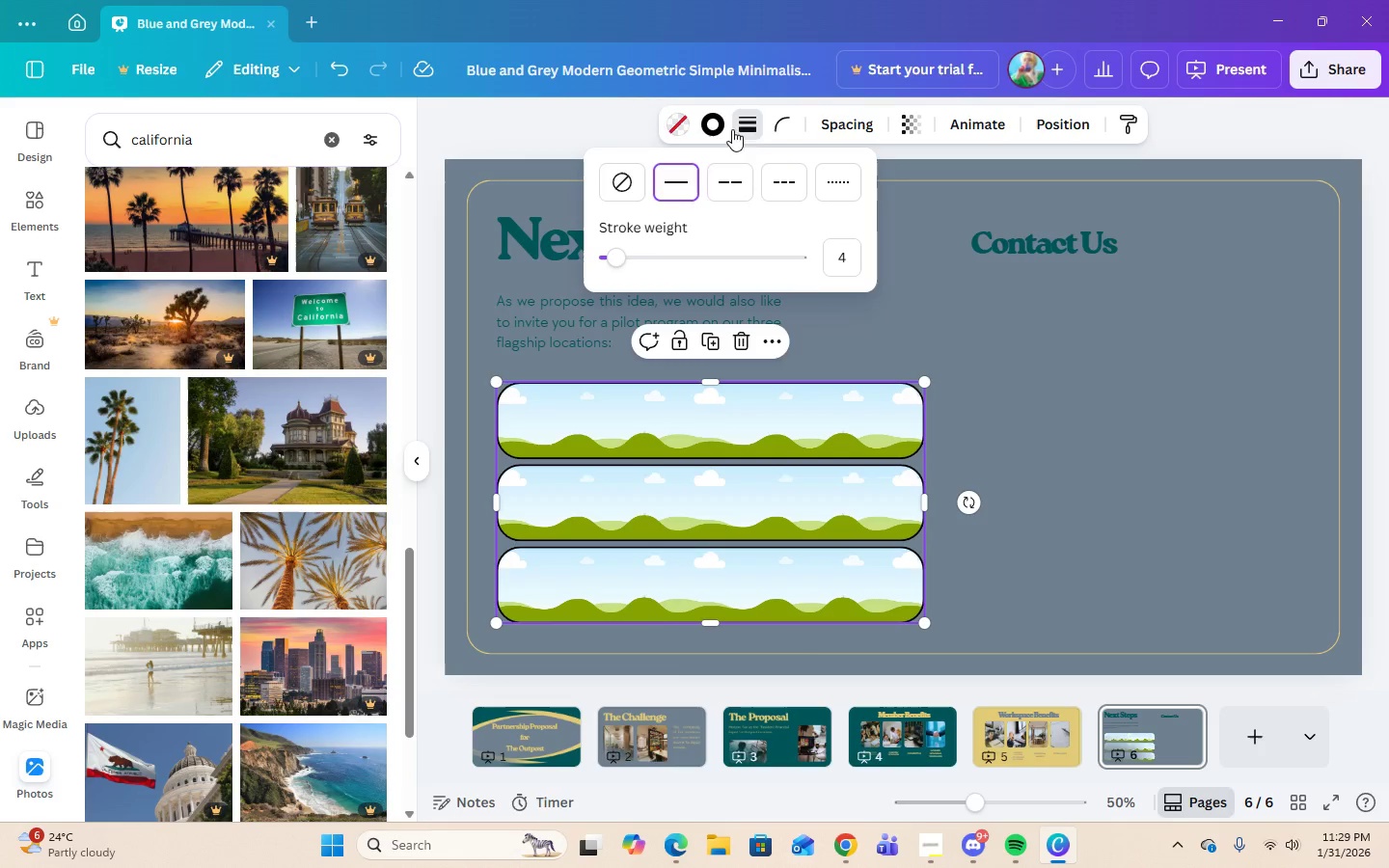 
left_click([841, 251])
 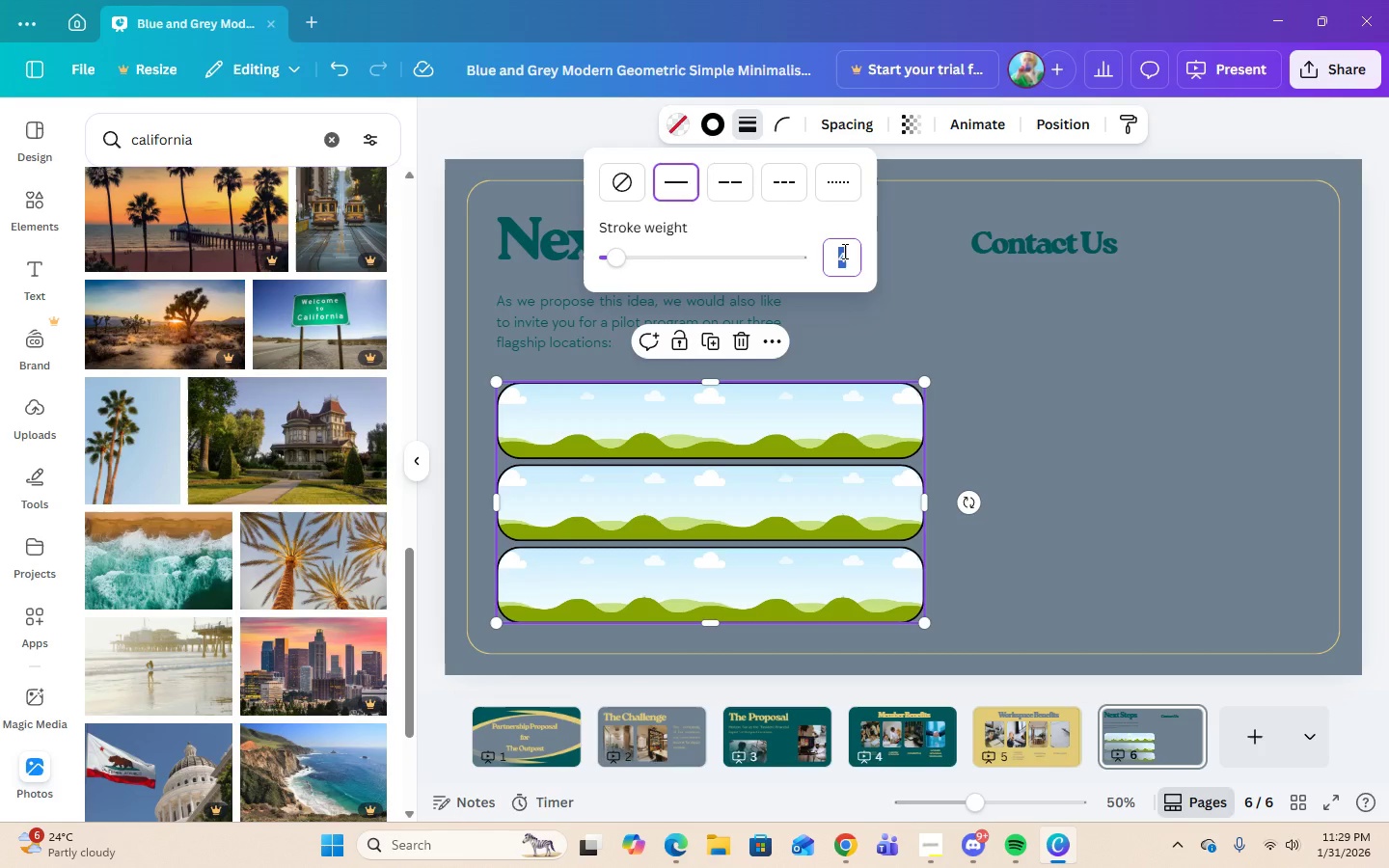 
key(Numpad2)
 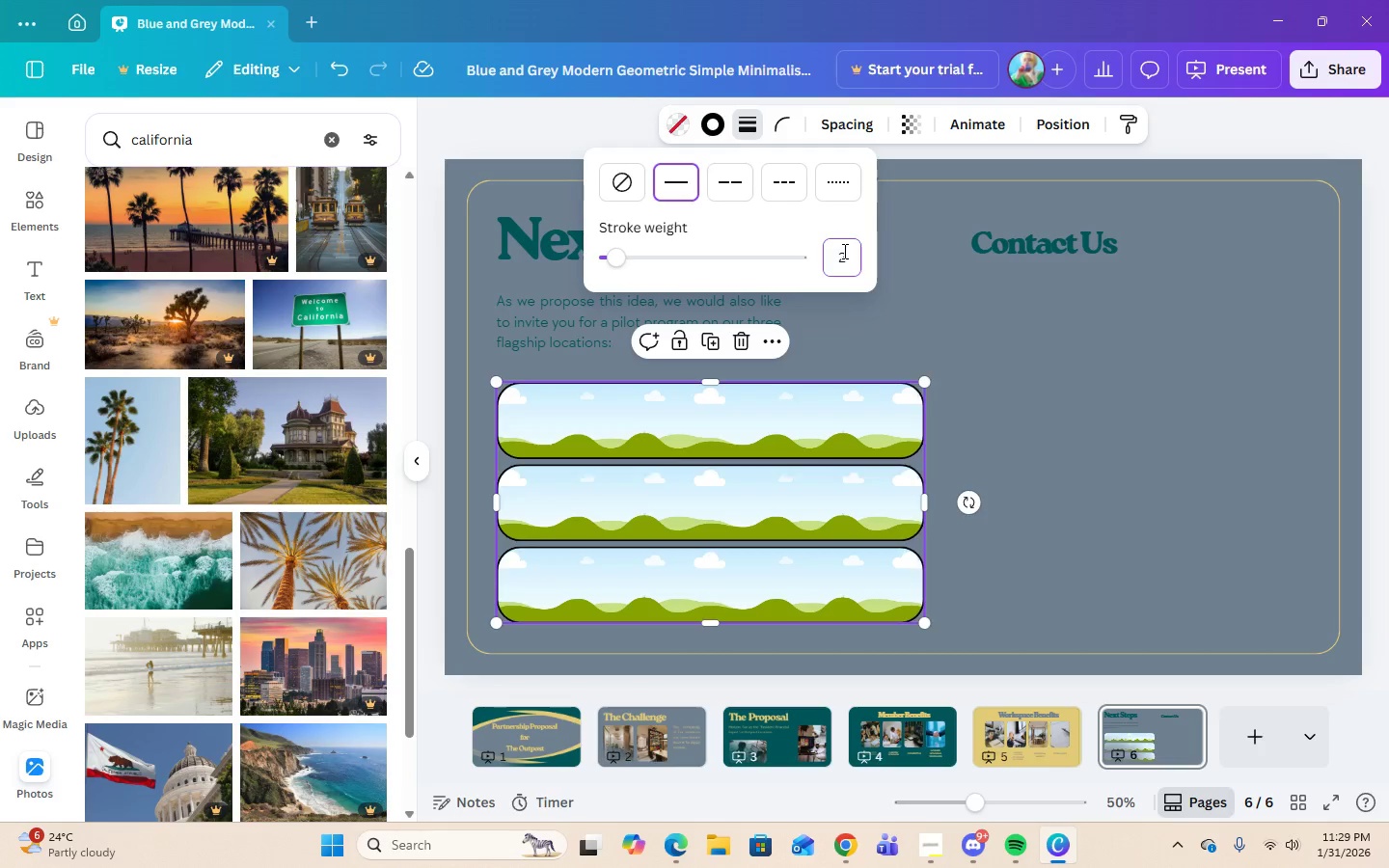 
key(Enter)
 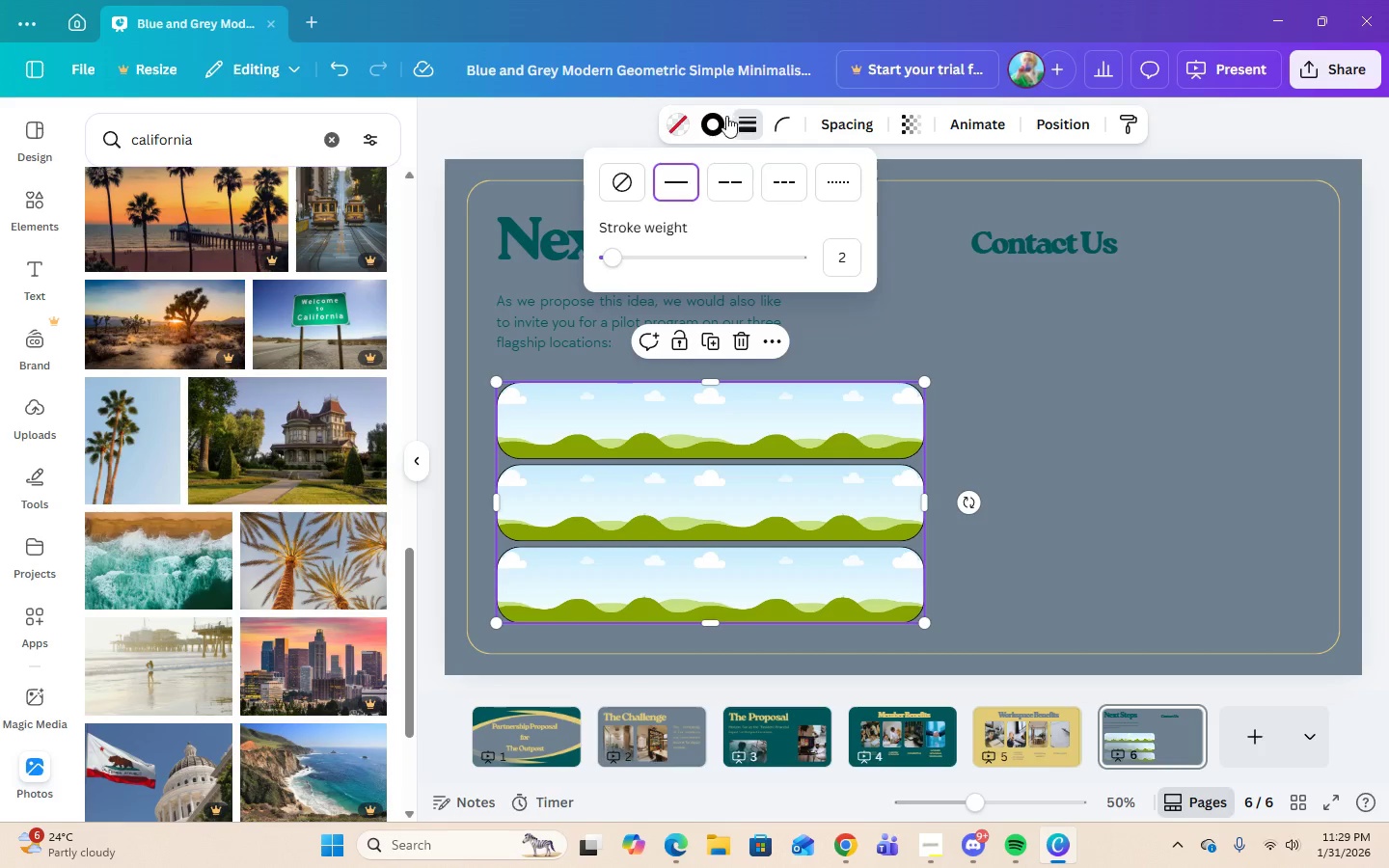 
left_click([712, 138])
 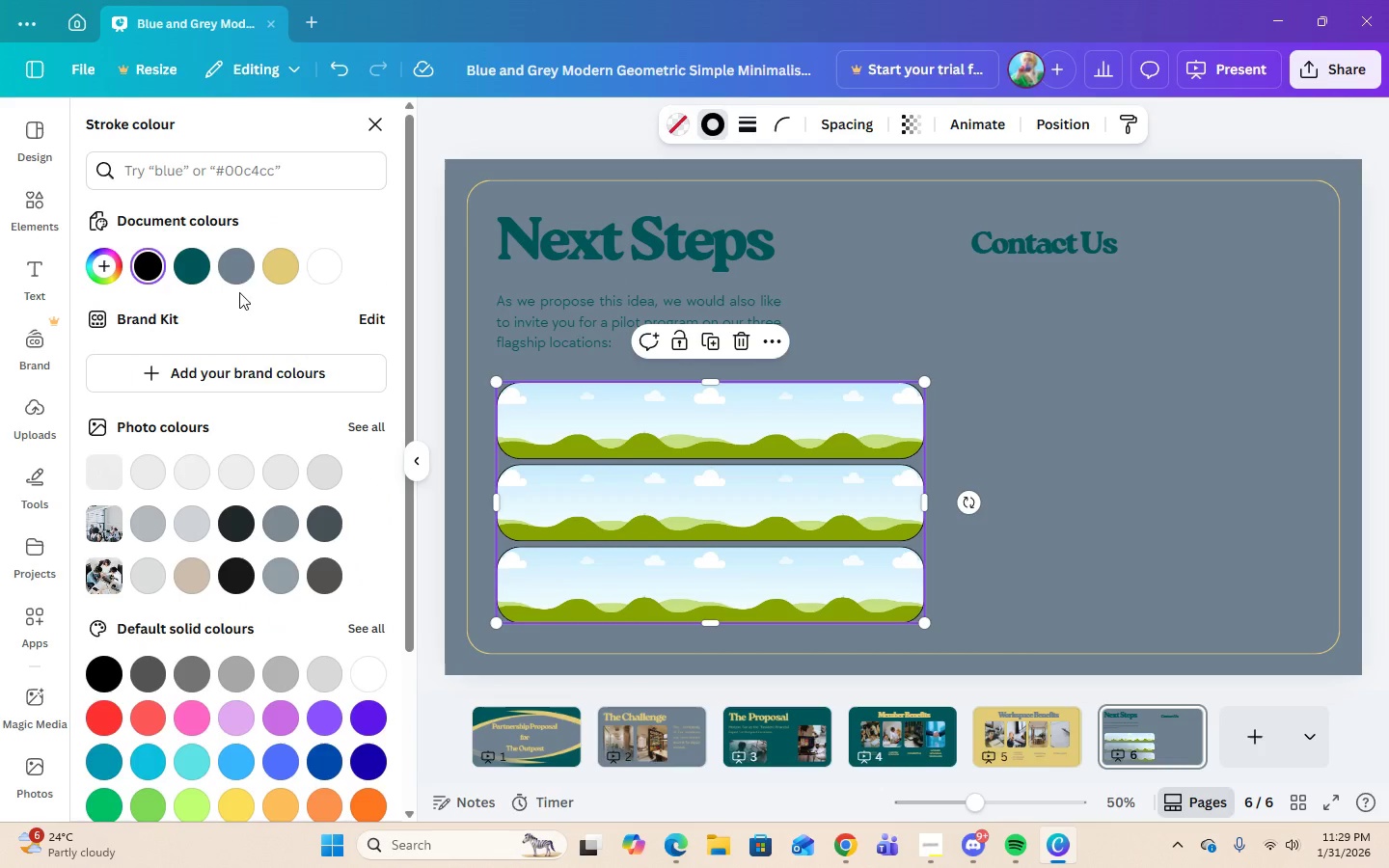 
left_click([241, 268])
 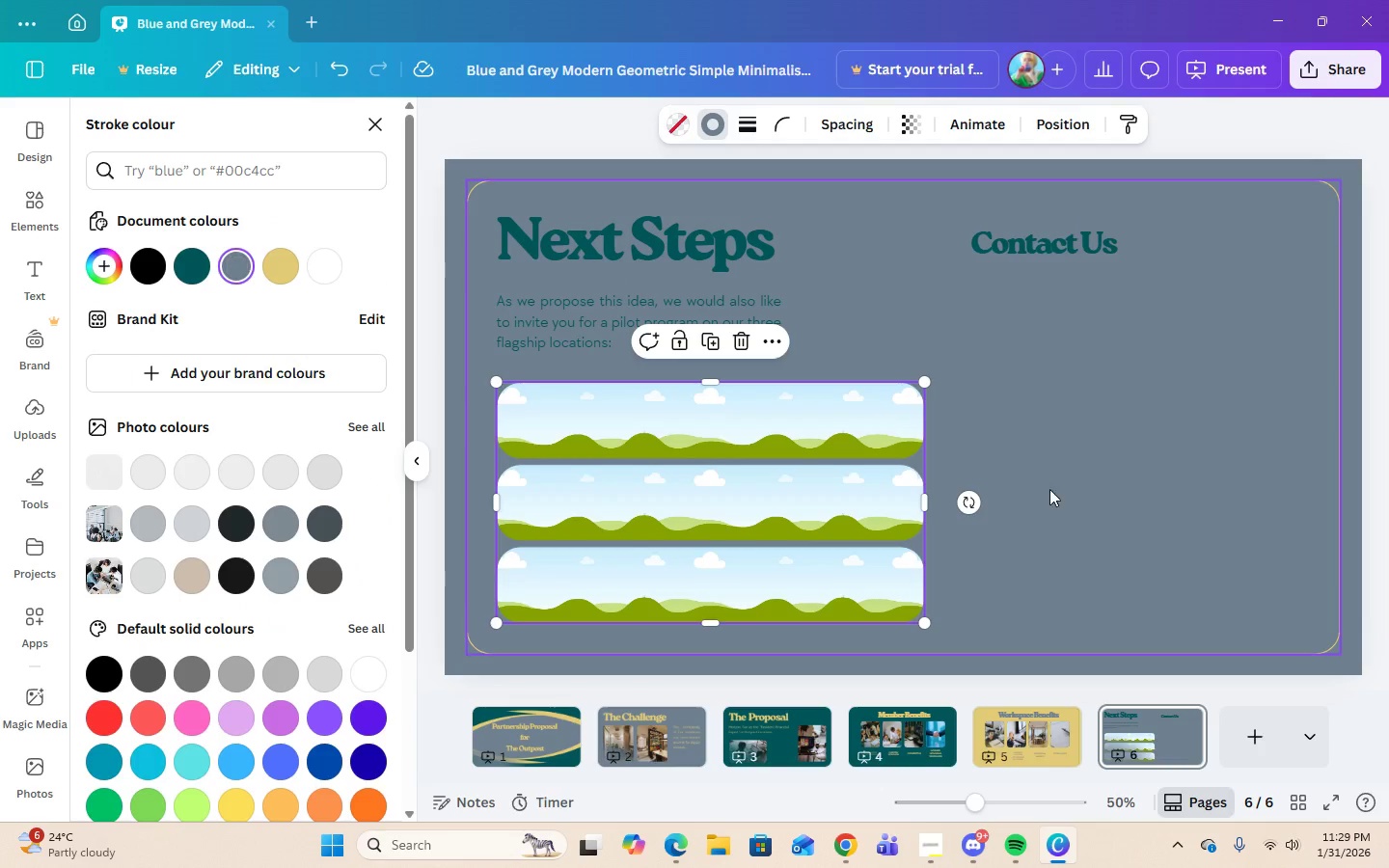 
left_click([1084, 502])
 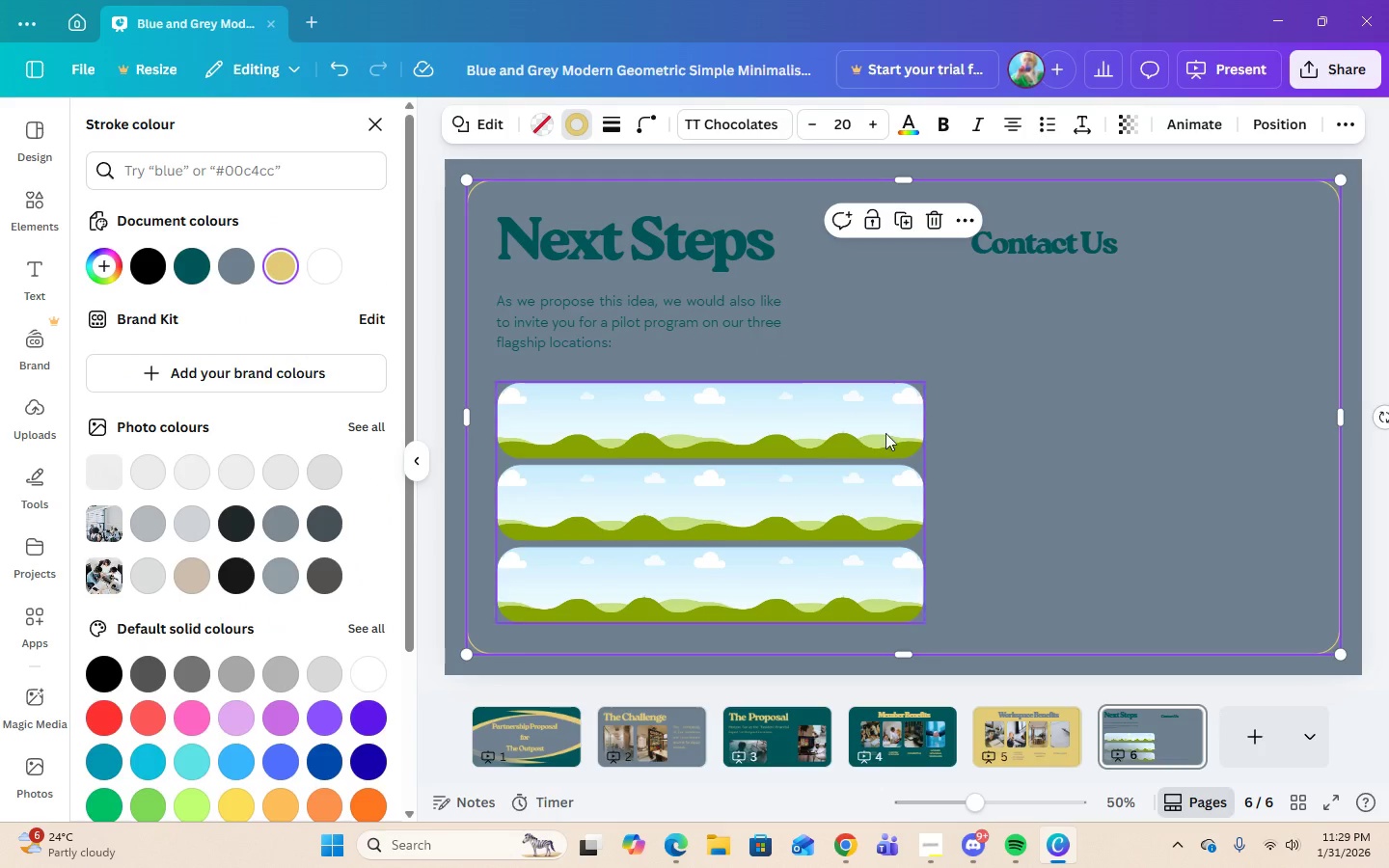 
left_click([878, 432])
 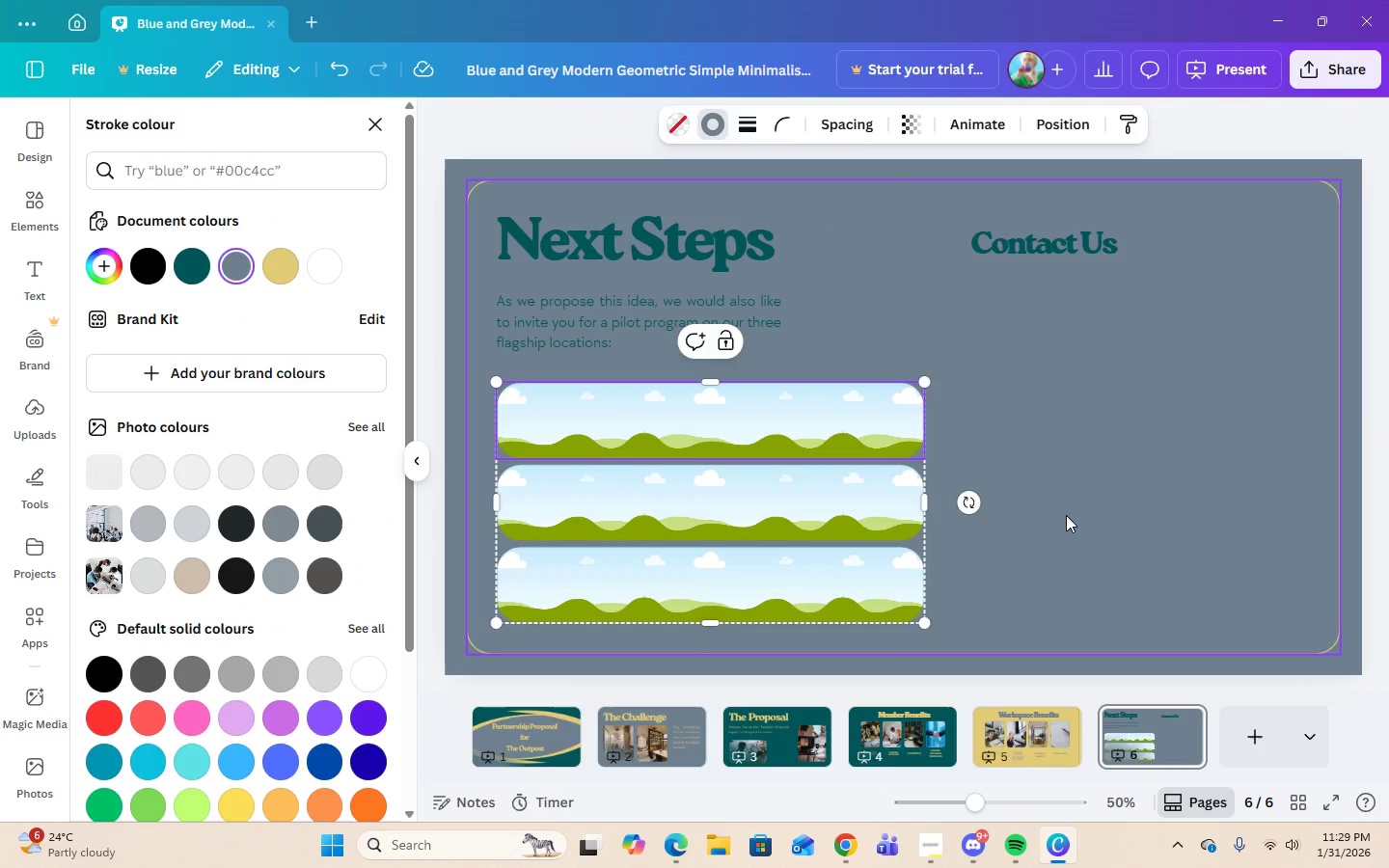 
left_click([1066, 515])
 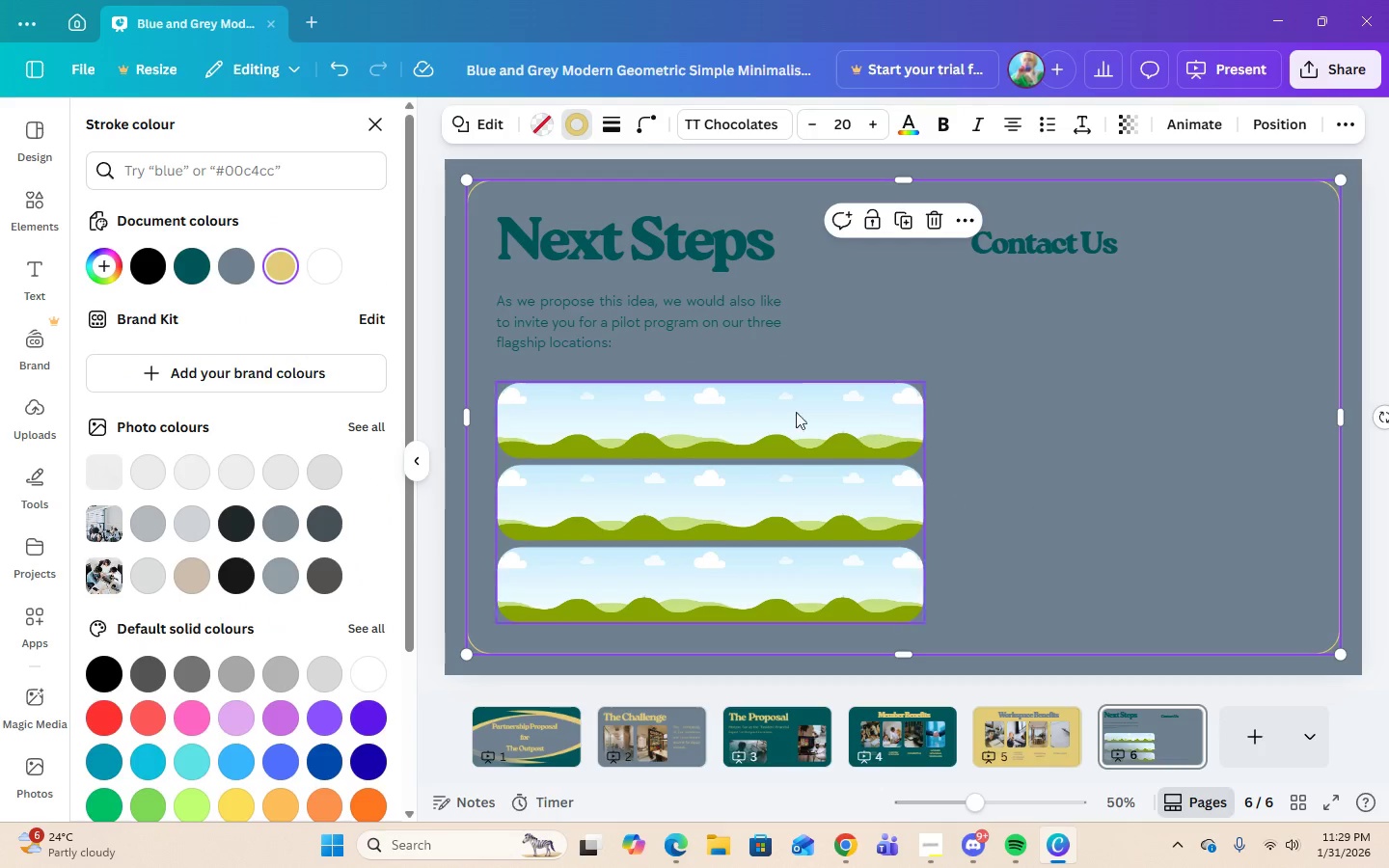 
left_click([782, 410])
 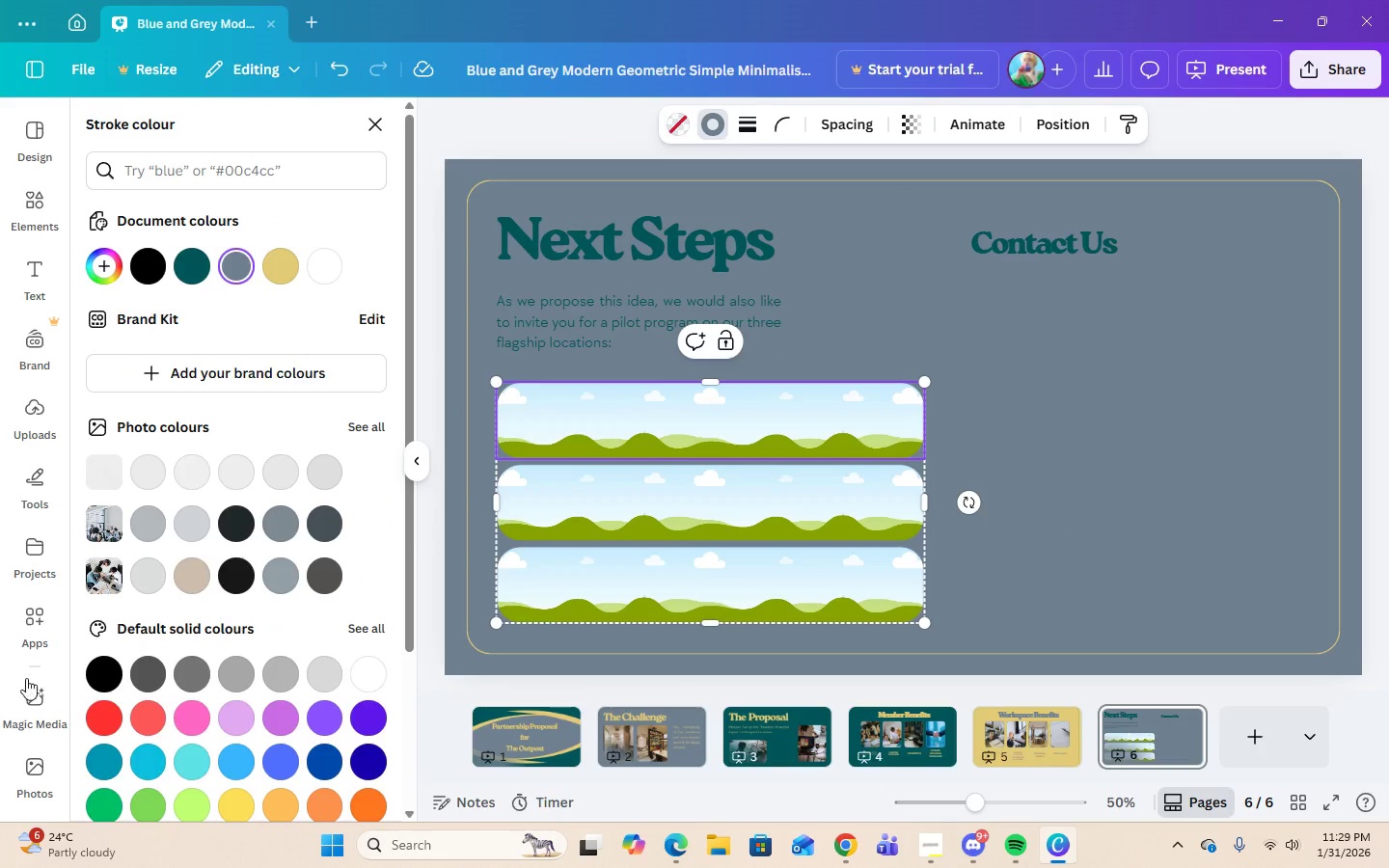 
left_click([32, 766])
 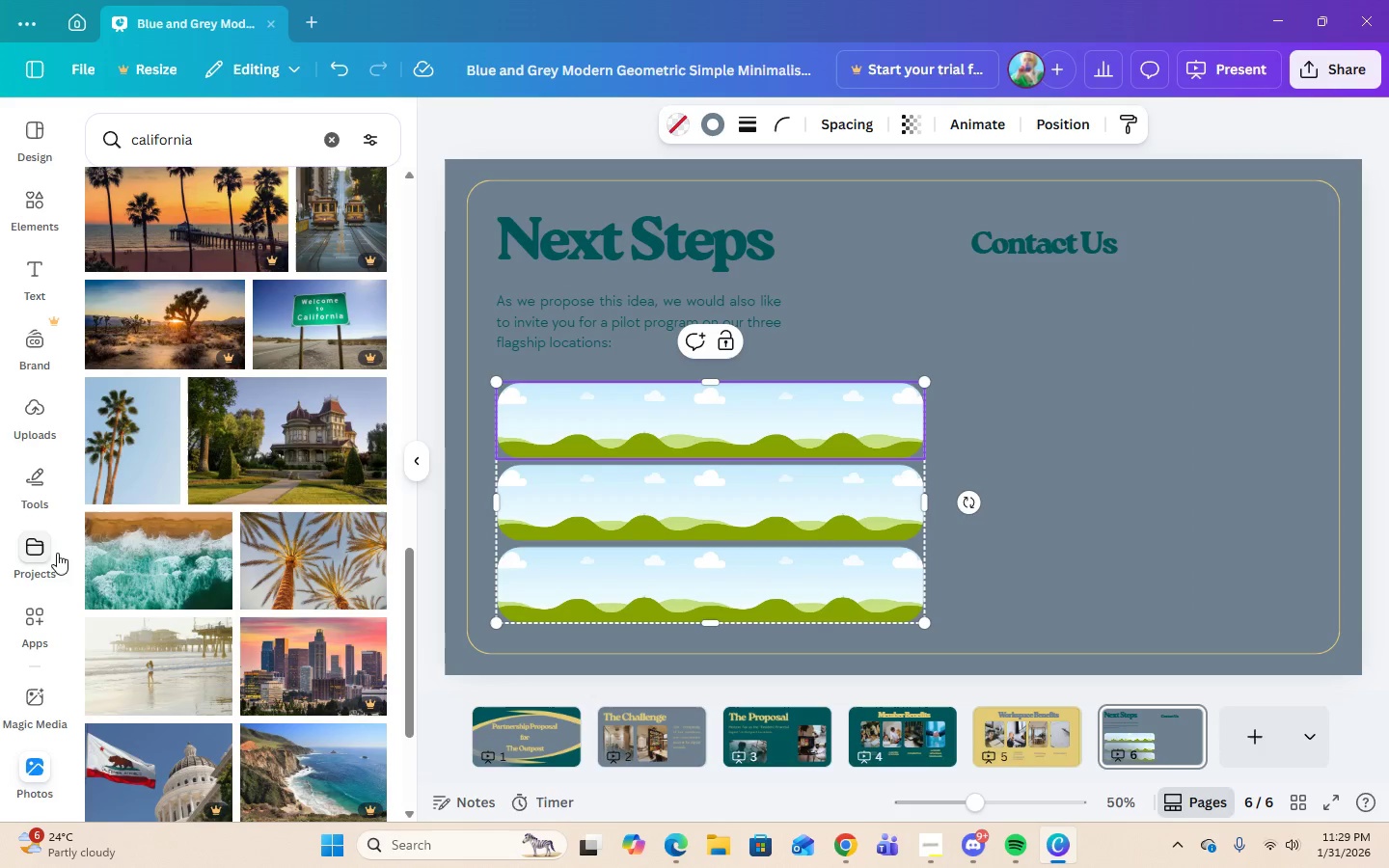 
scroll: coordinate [251, 660], scroll_direction: down, amount: 16.0
 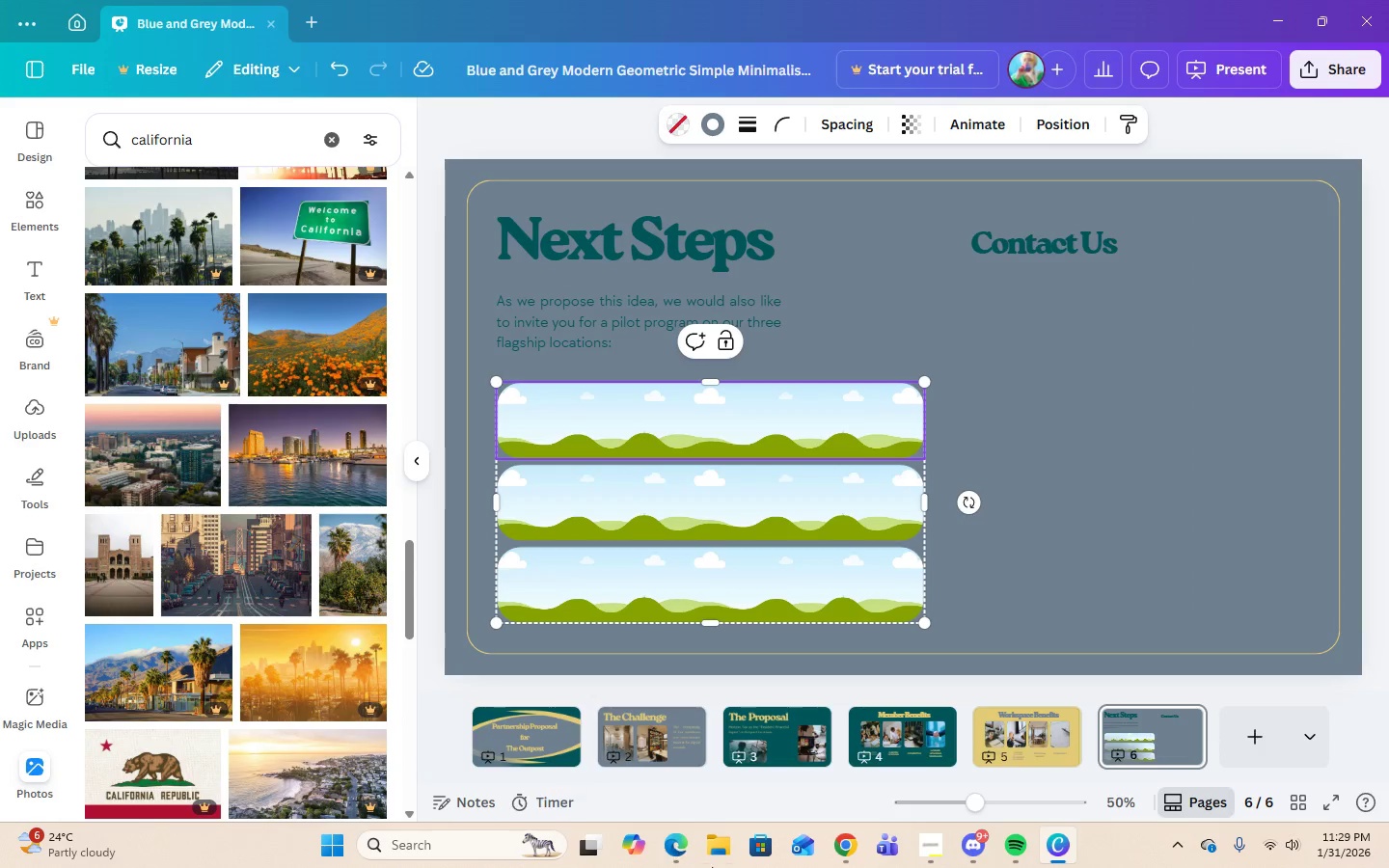 
left_click([933, 846])